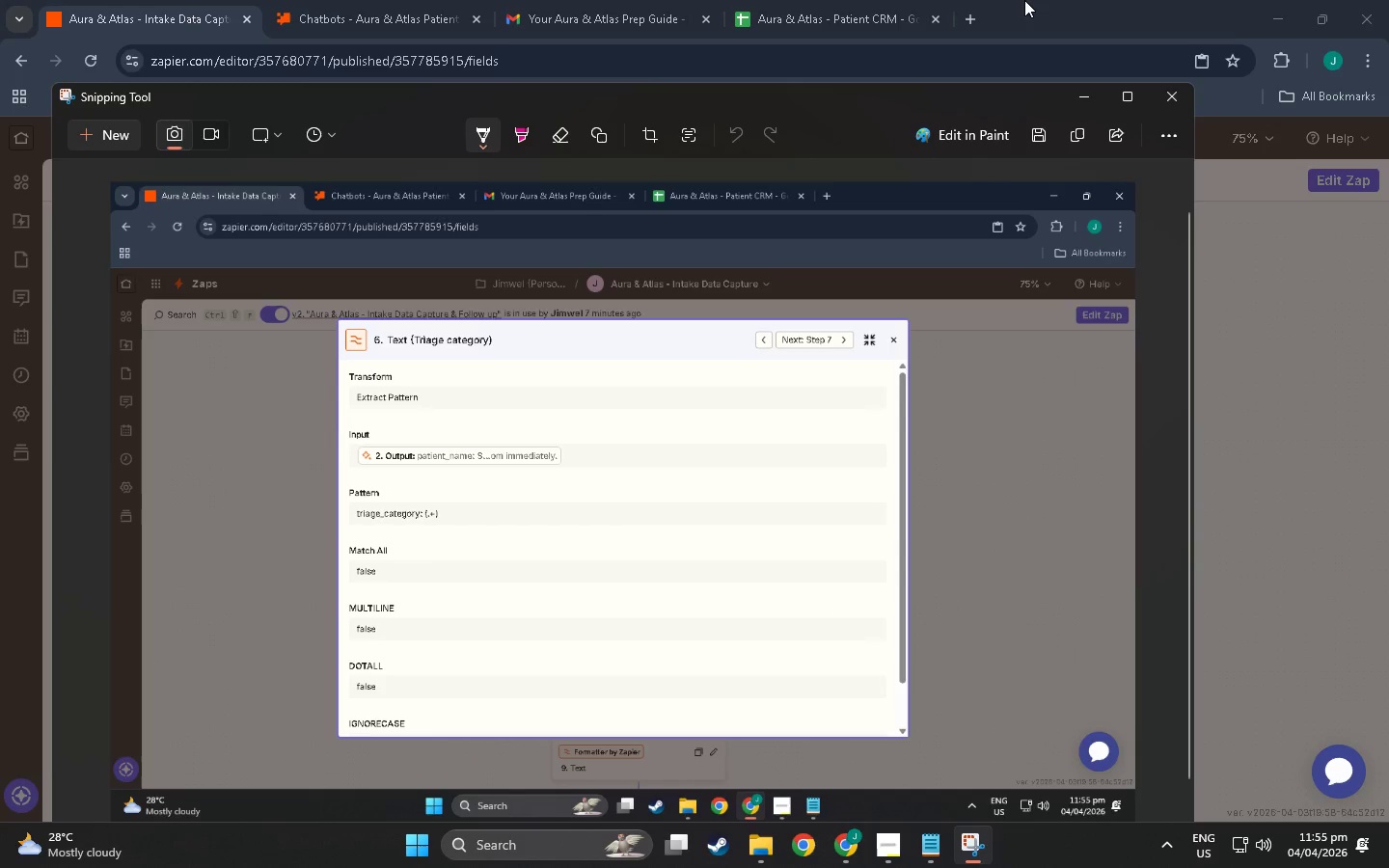 
left_click([1024, 0])
 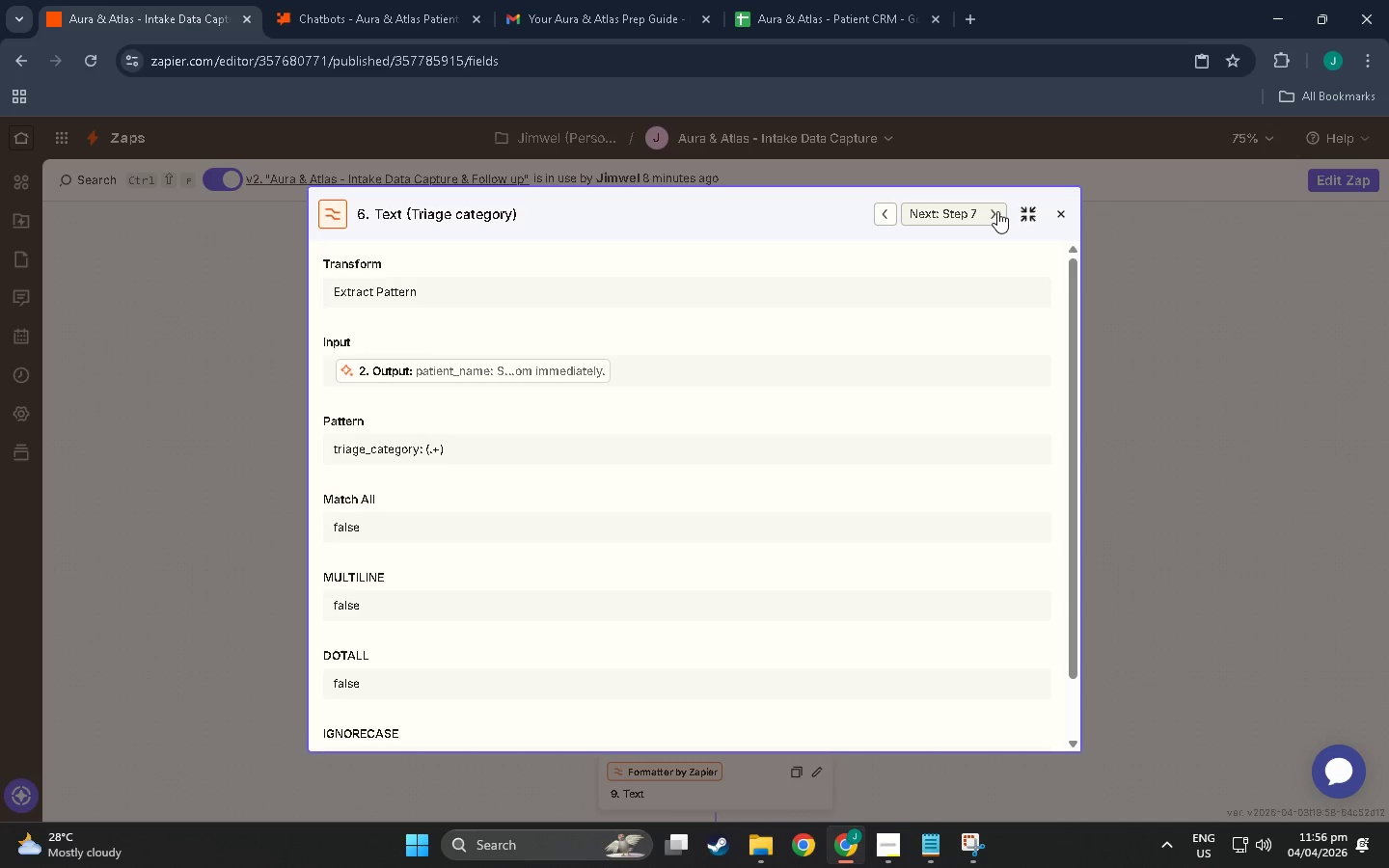 
wait(5.02)
 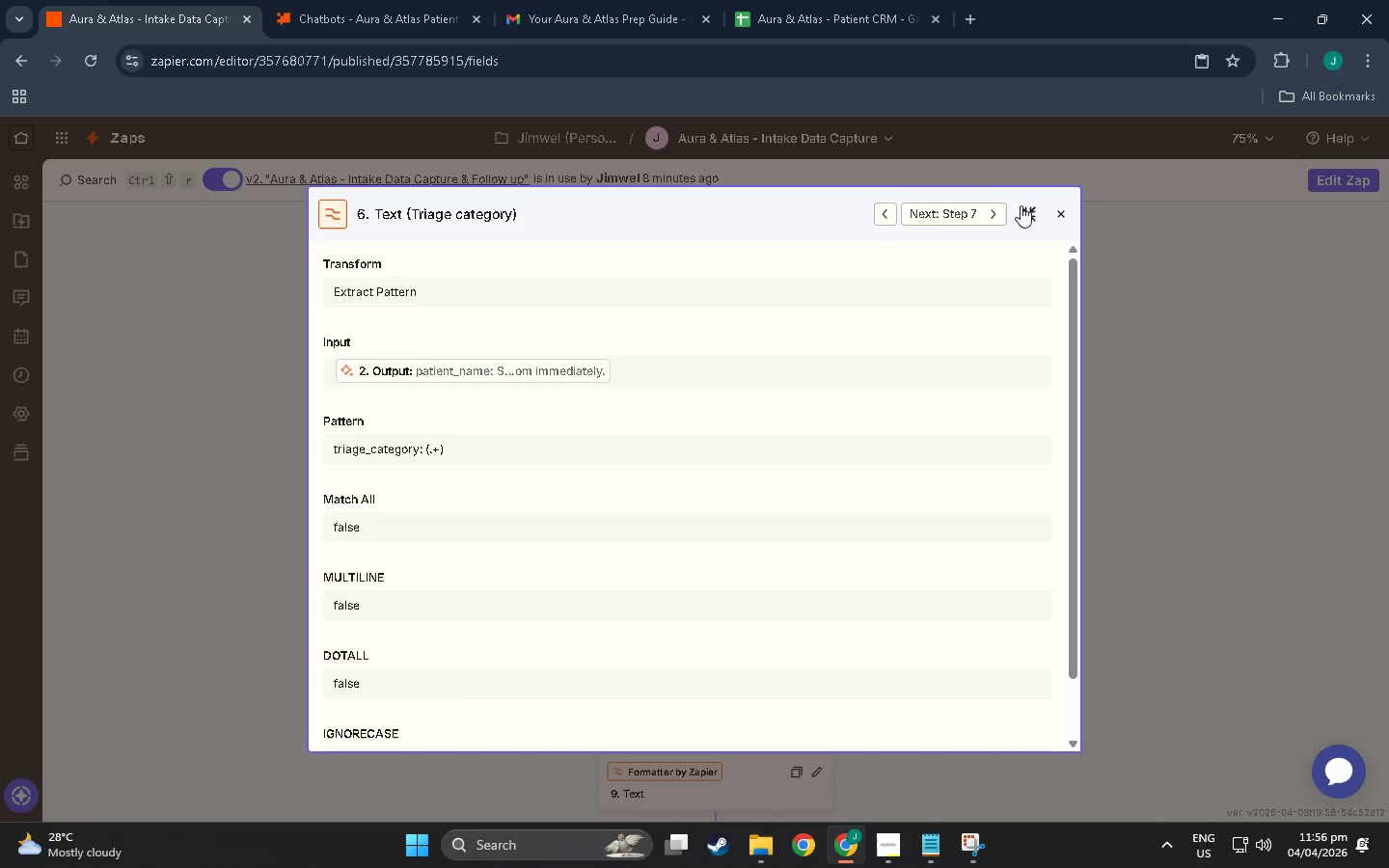 
left_click([995, 211])
 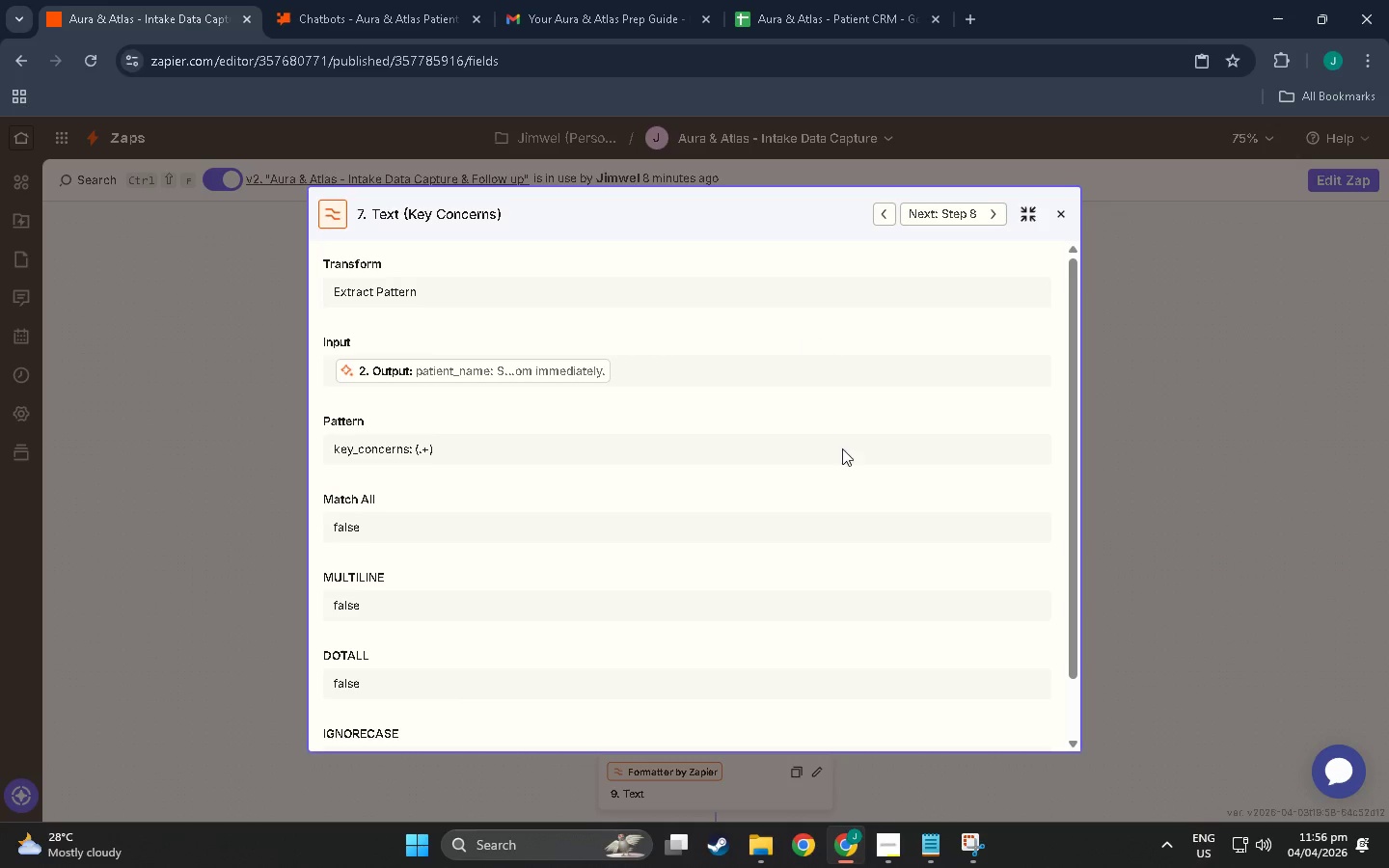 
left_click([959, 847])
 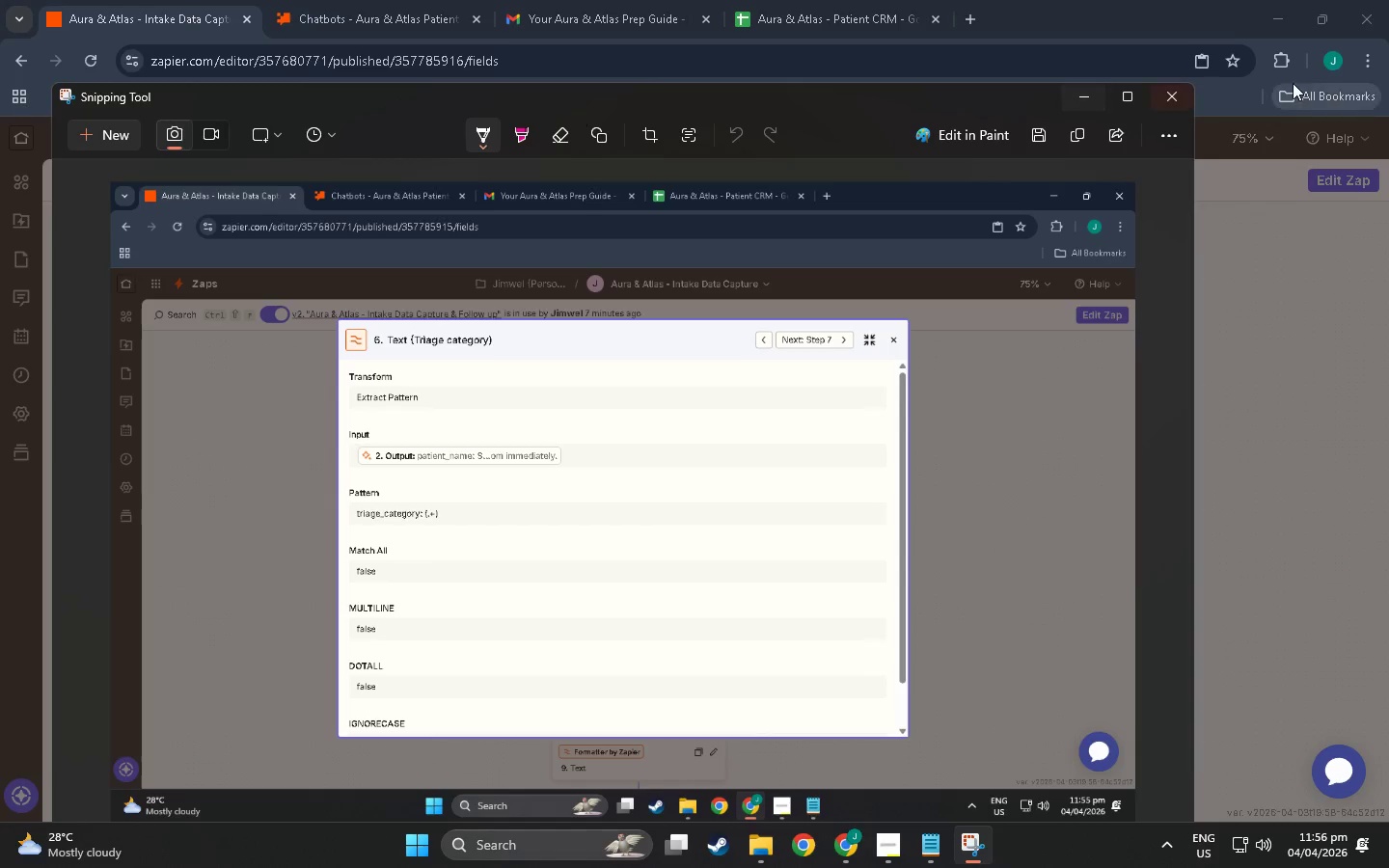 
left_click([1160, 103])
 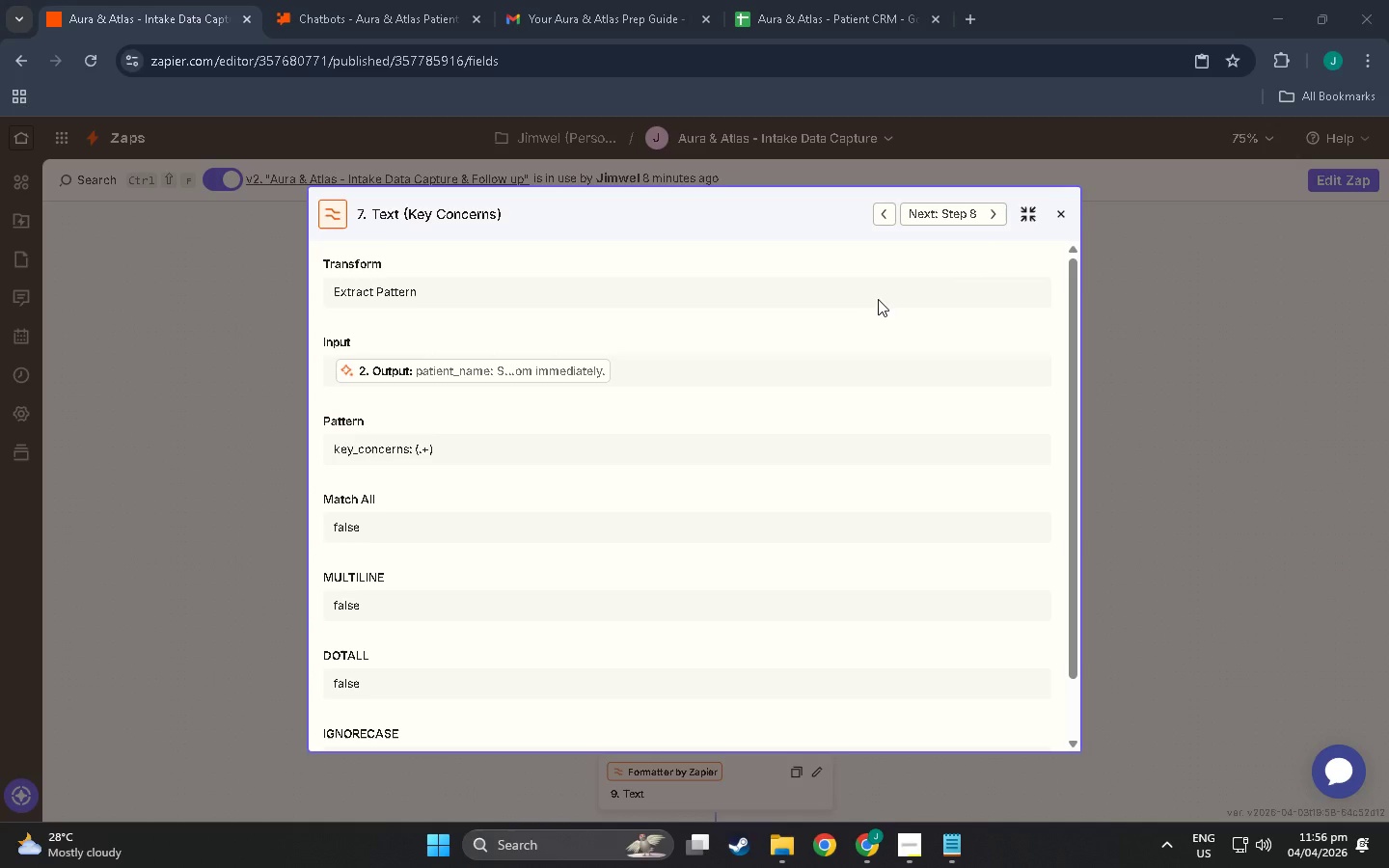 
key(Meta+Shift+S)
 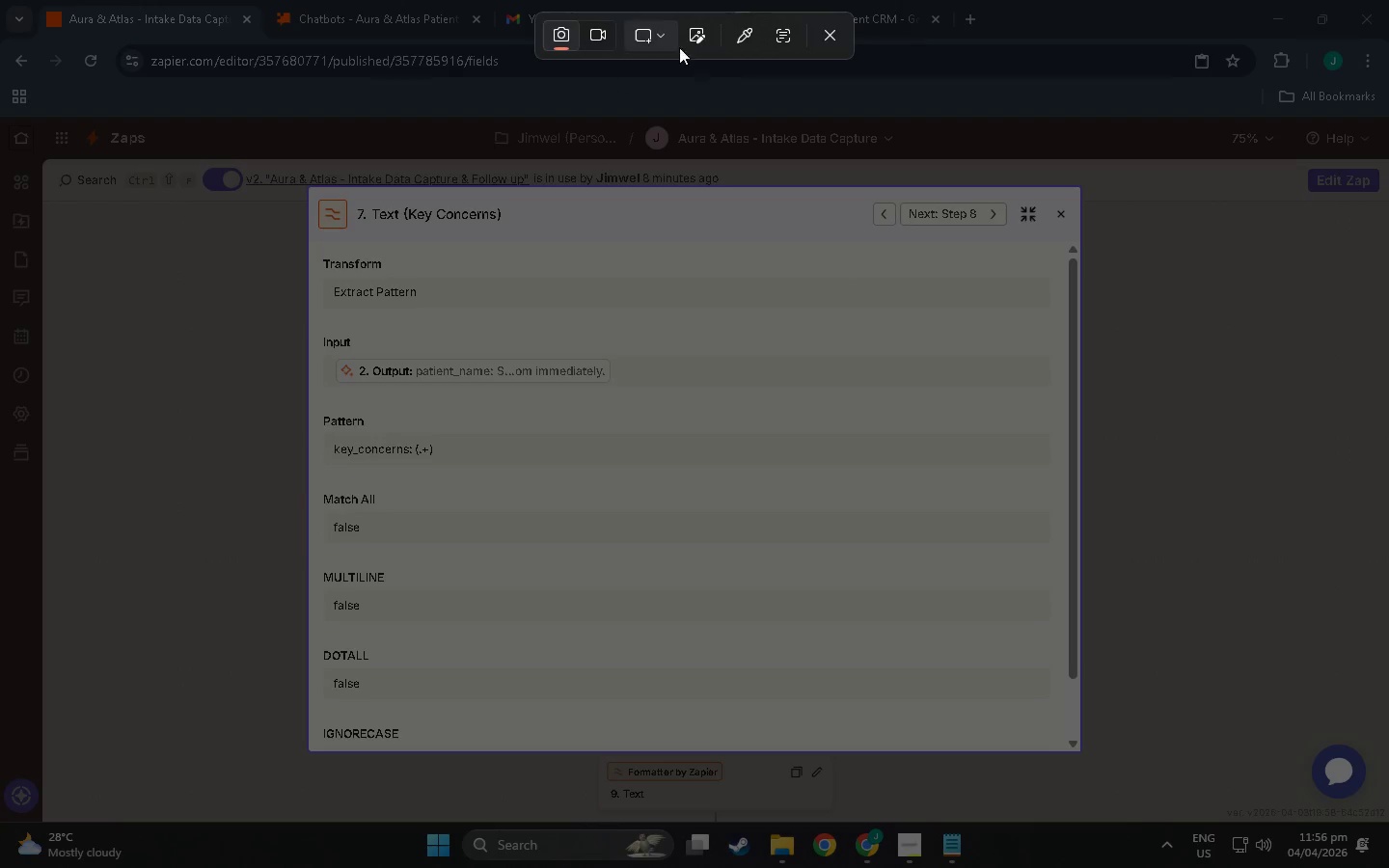 
left_click([661, 38])
 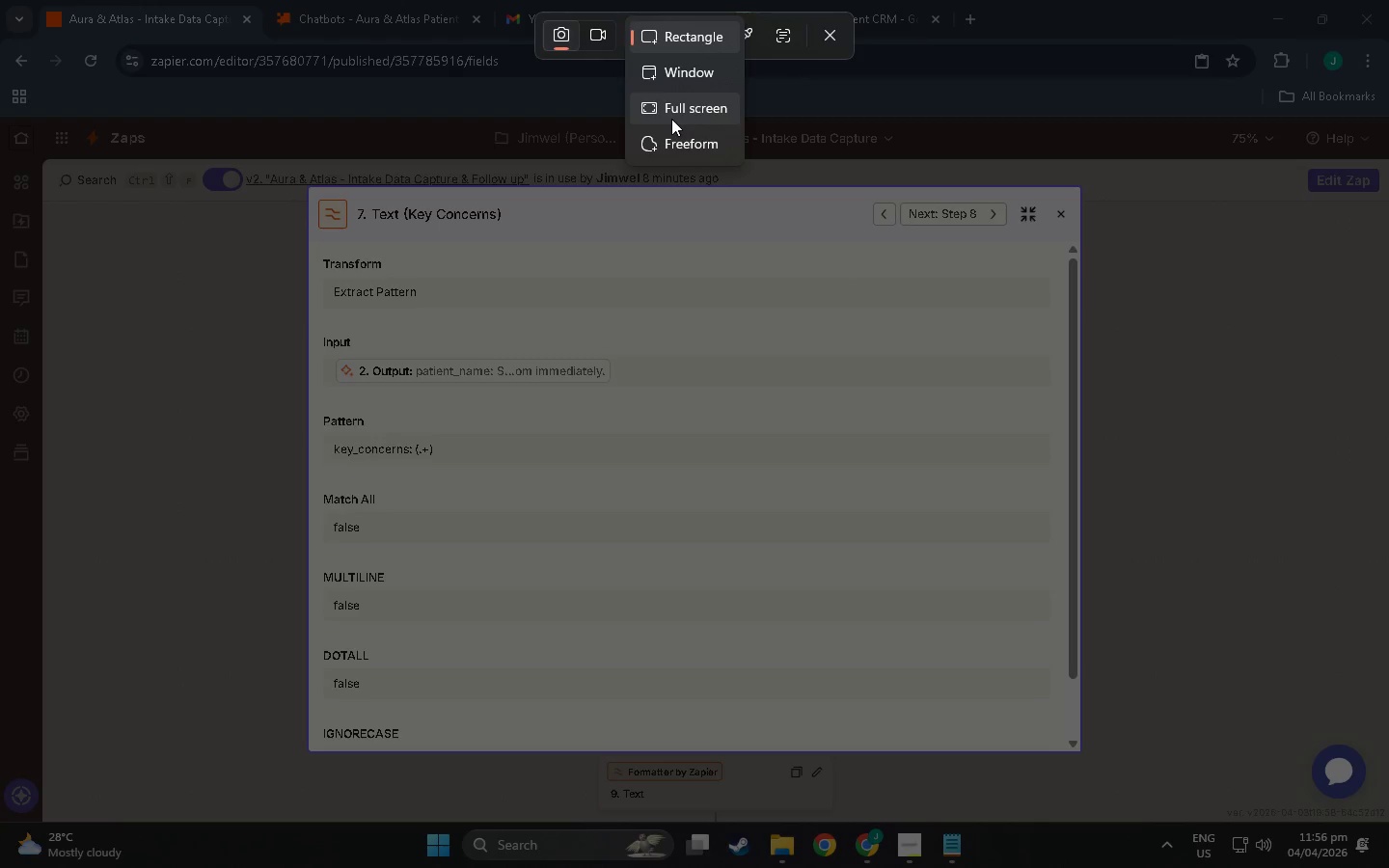 
left_click([671, 119])
 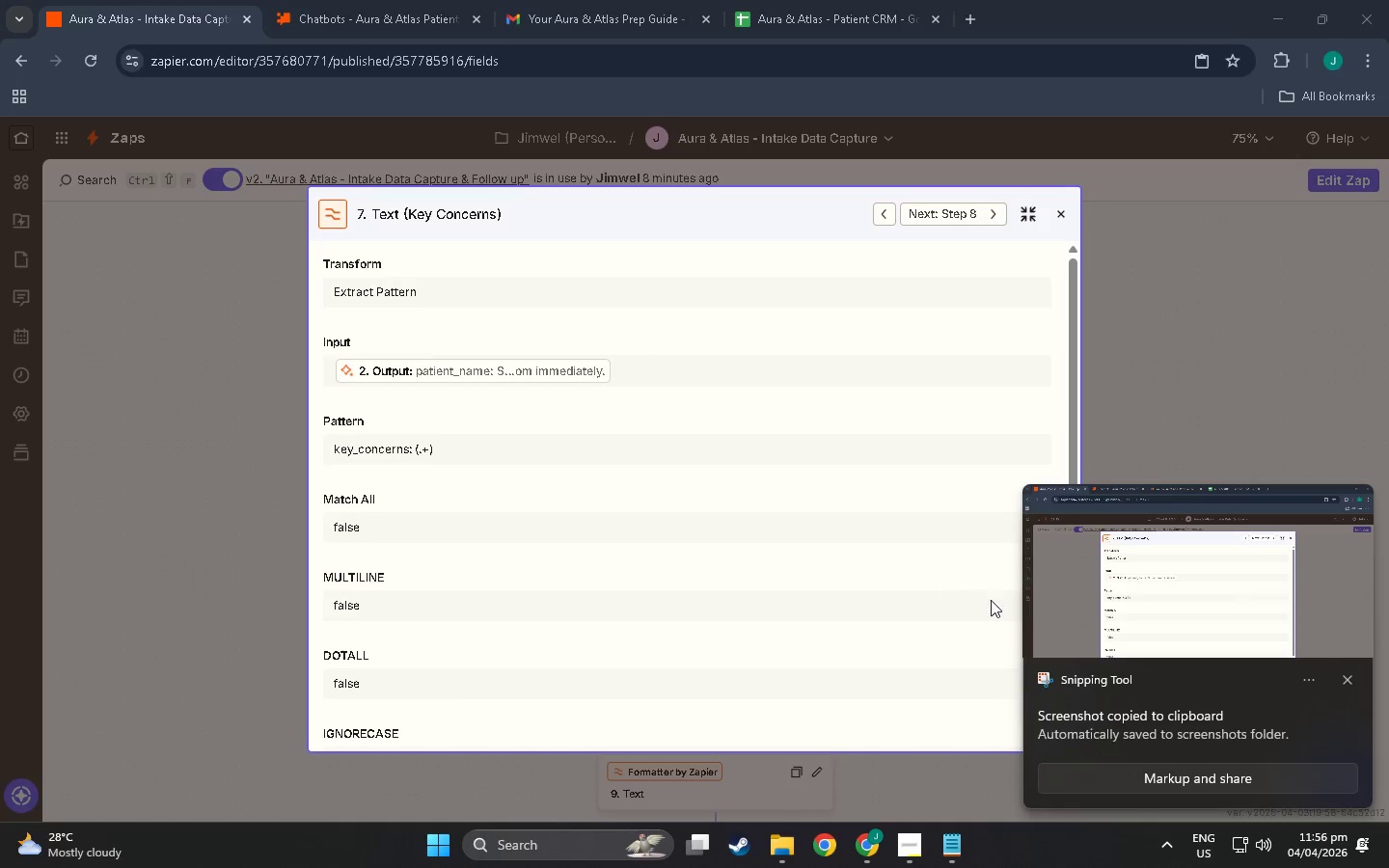 
left_click([1074, 584])
 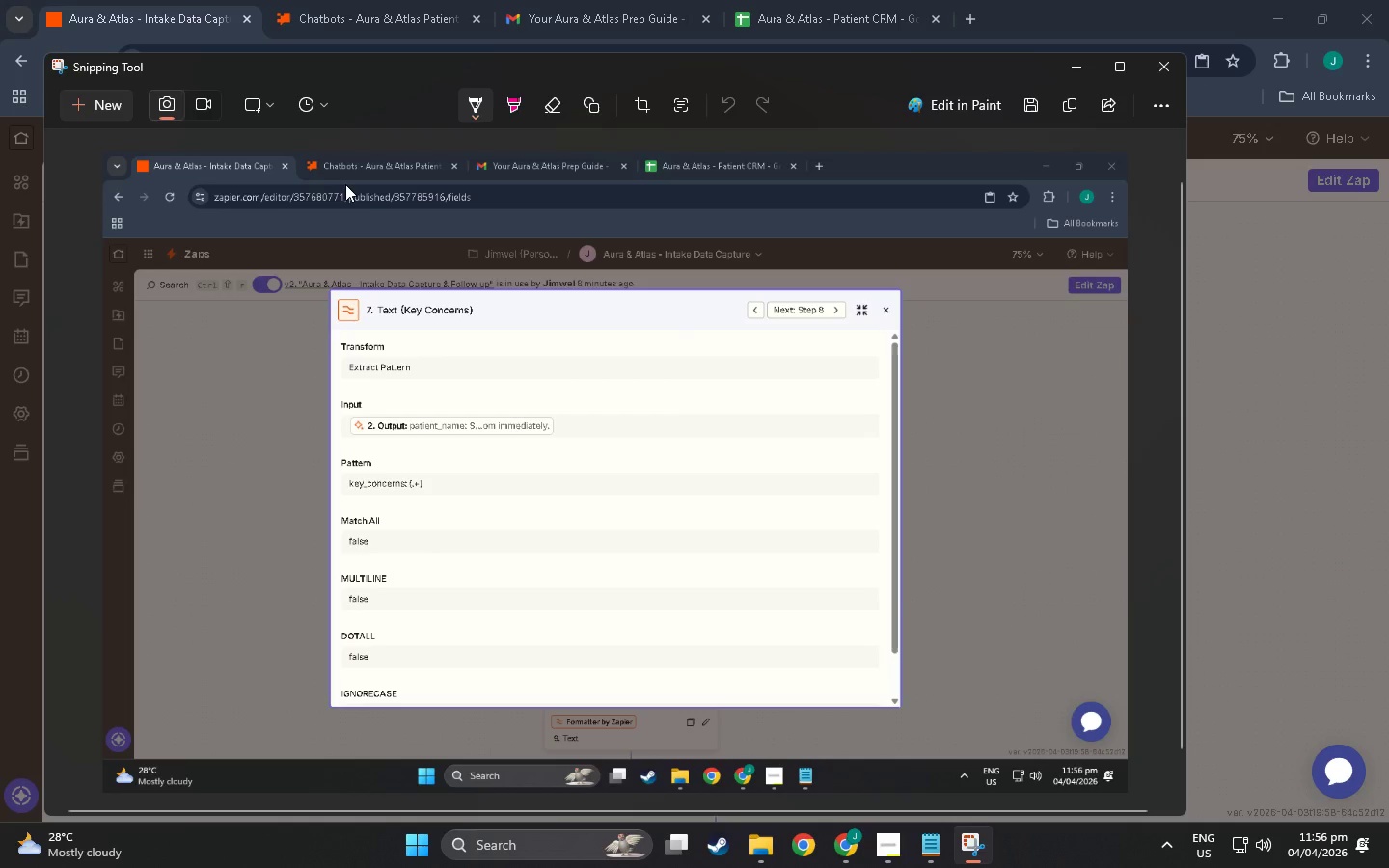 
right_click([632, 461])
 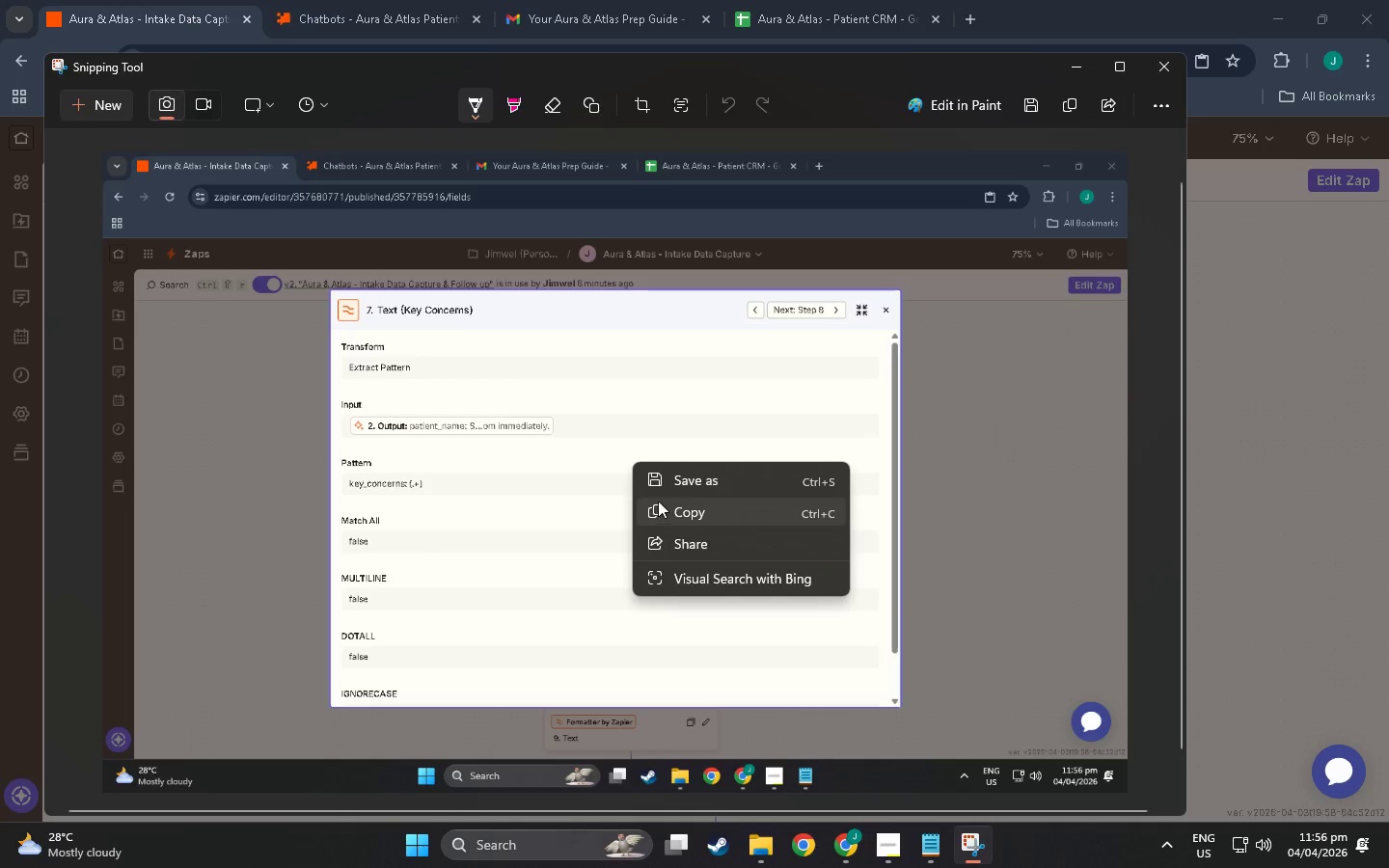 
left_click([667, 480])
 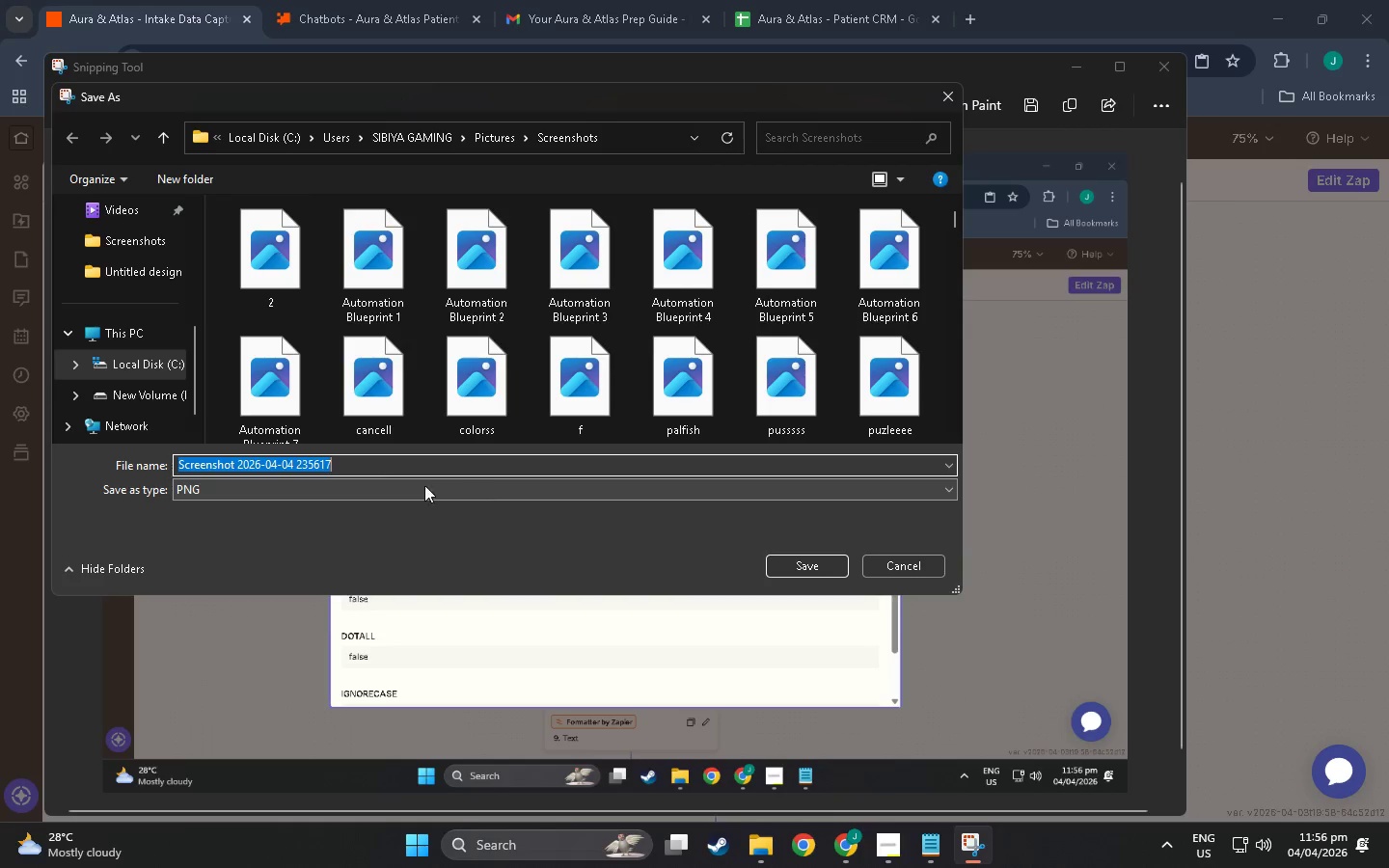 
left_click([368, 465])
 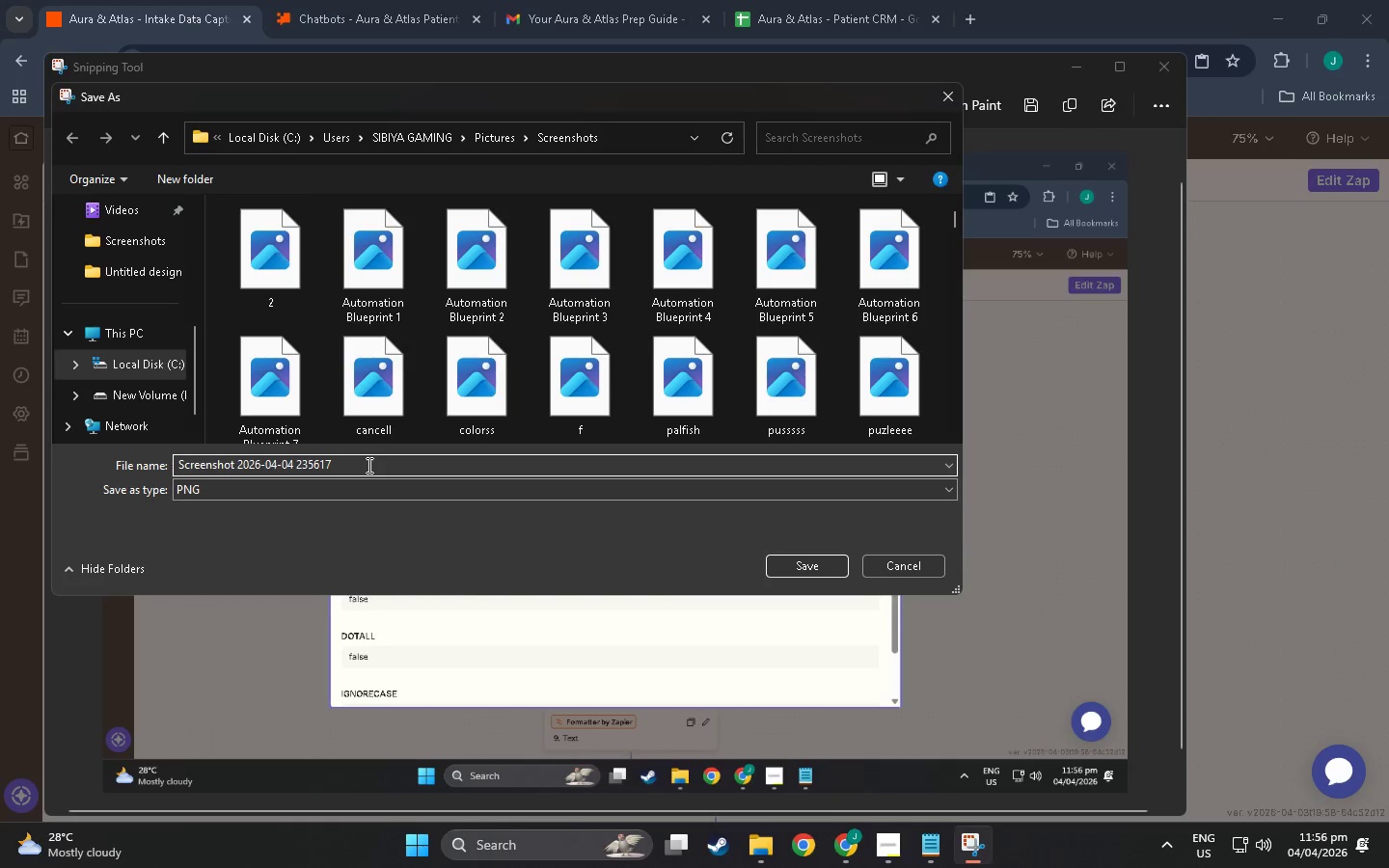 
double_click([368, 465])
 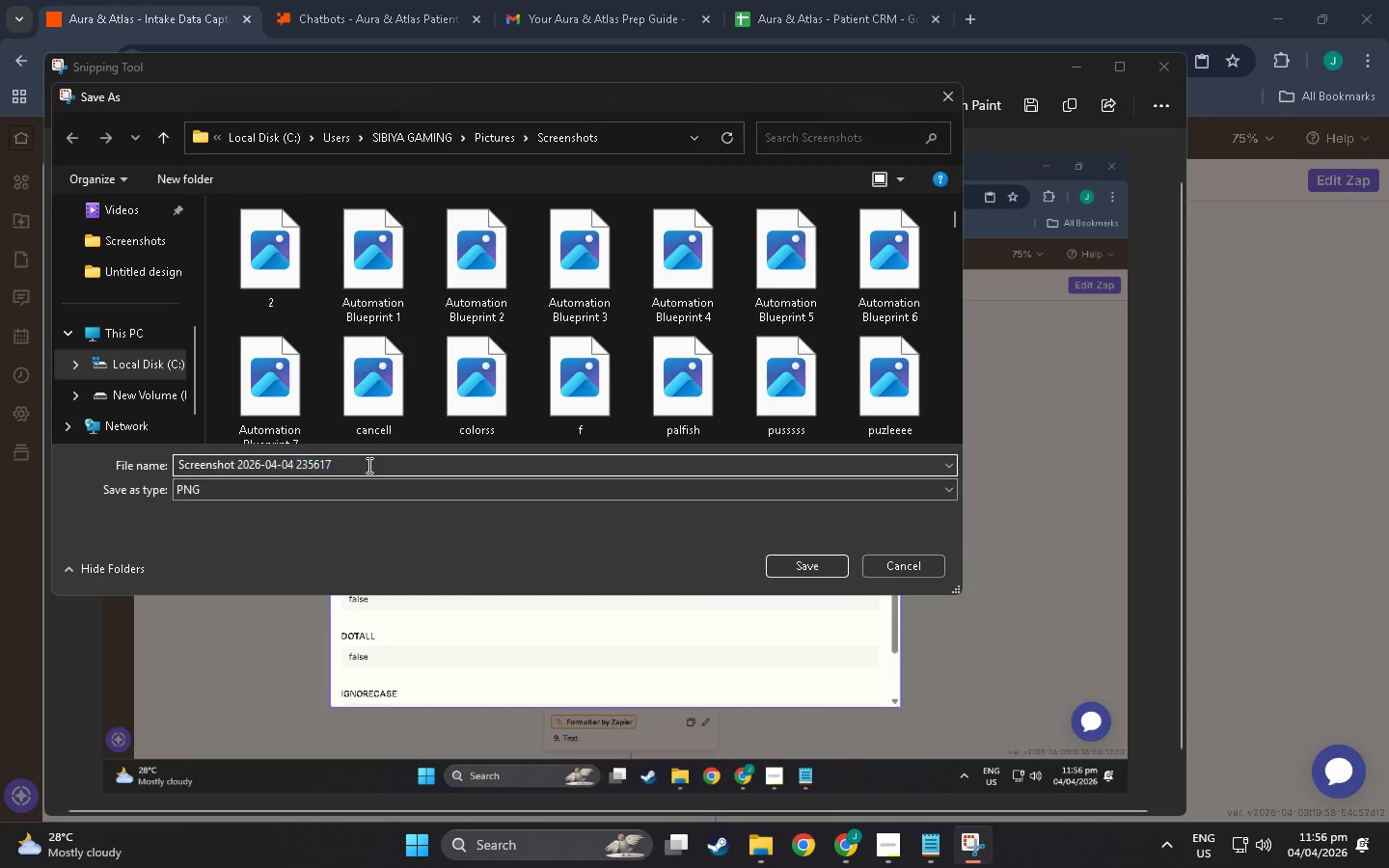 
triple_click([368, 465])
 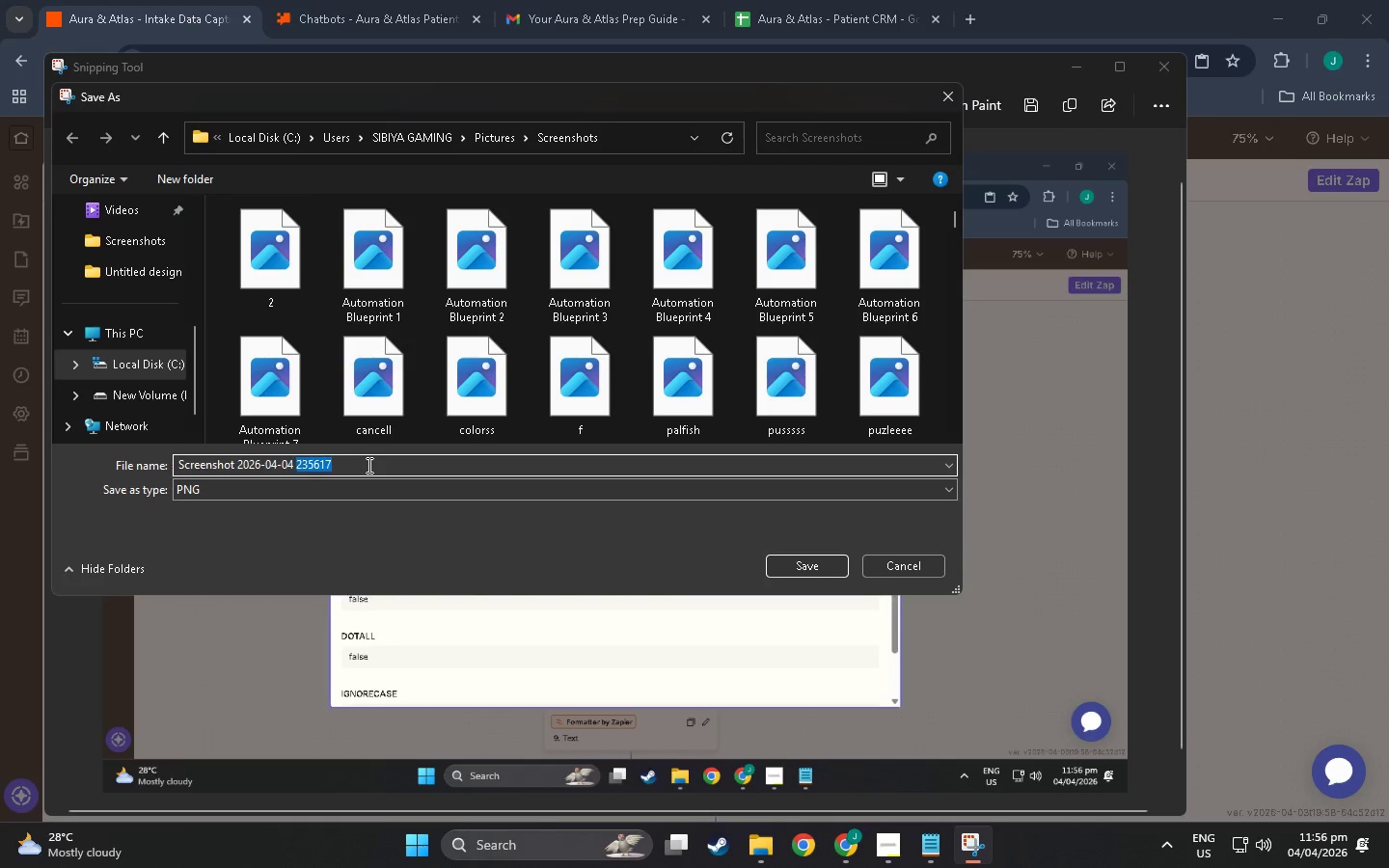 
triple_click([368, 465])
 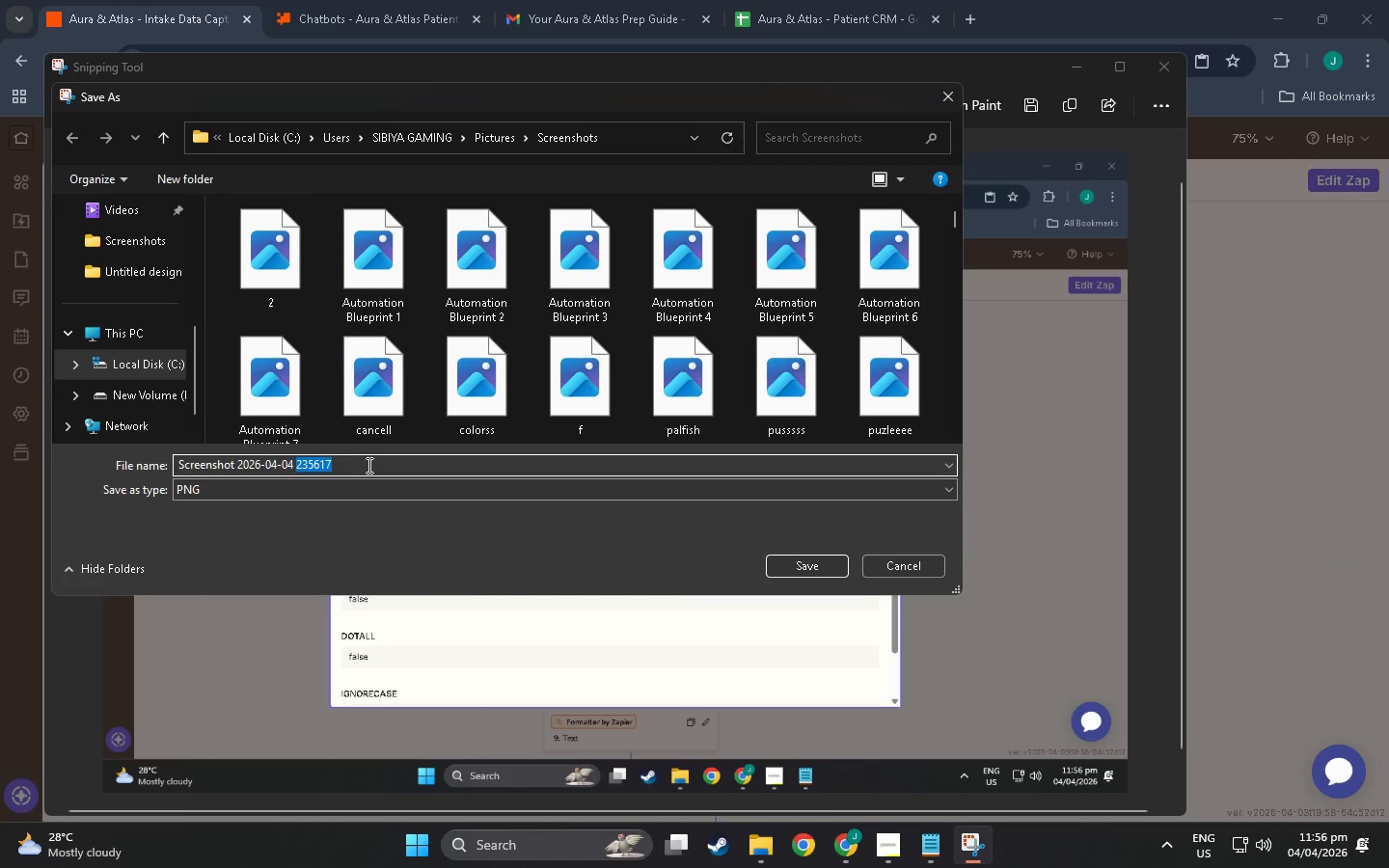 
triple_click([368, 465])
 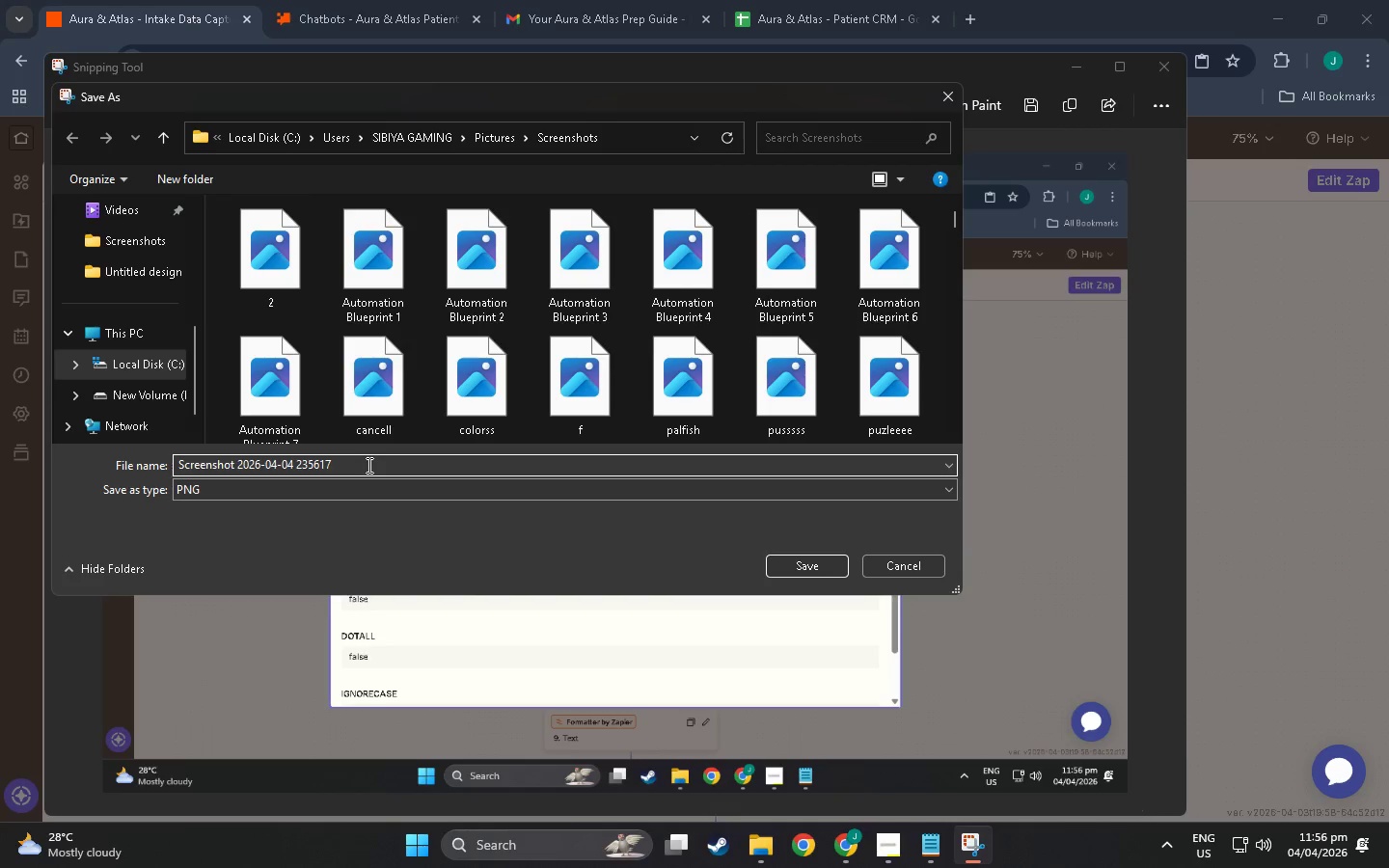 
triple_click([368, 465])
 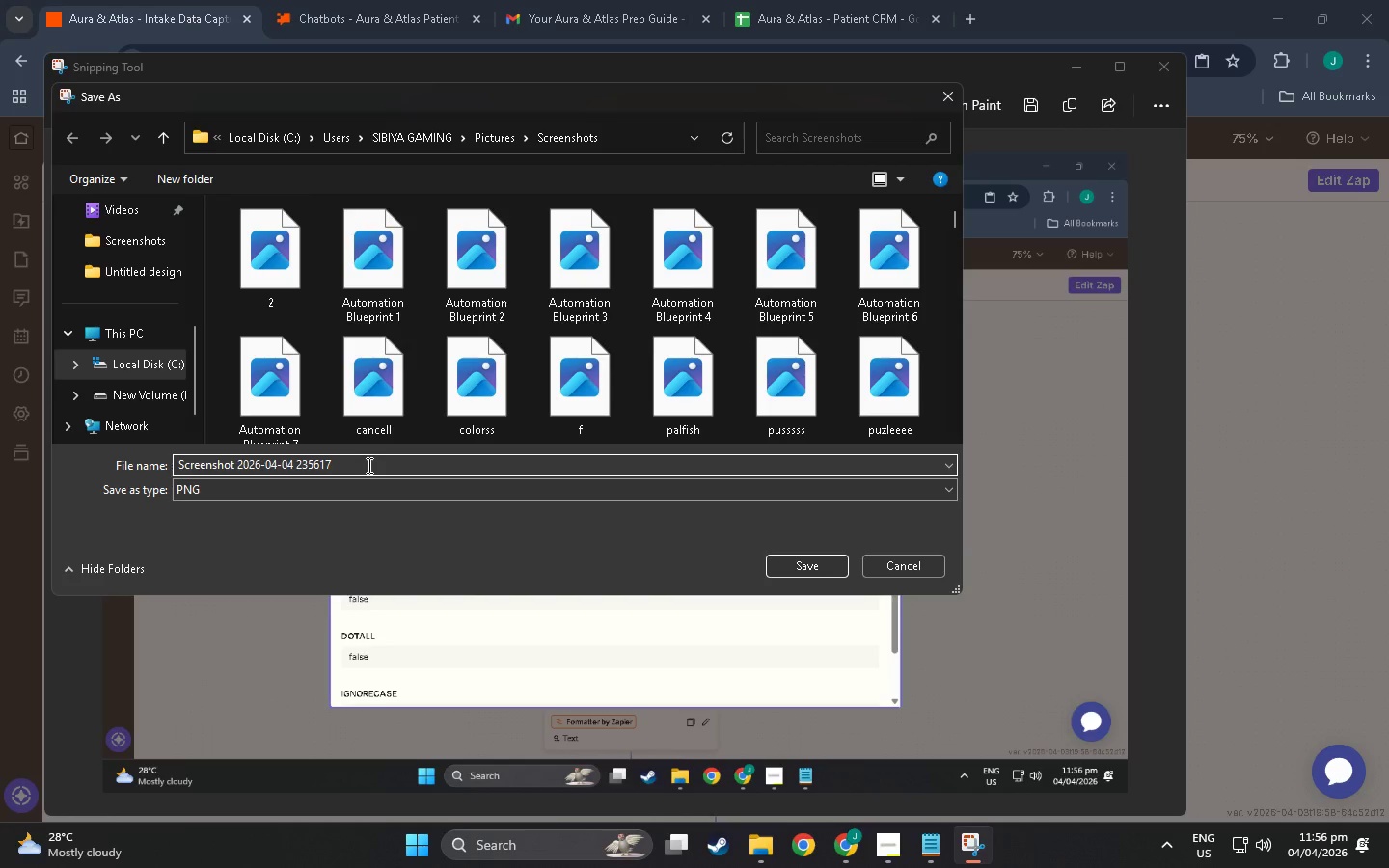 
left_click_drag(start_coordinate=[368, 465], to_coordinate=[130, 468])
 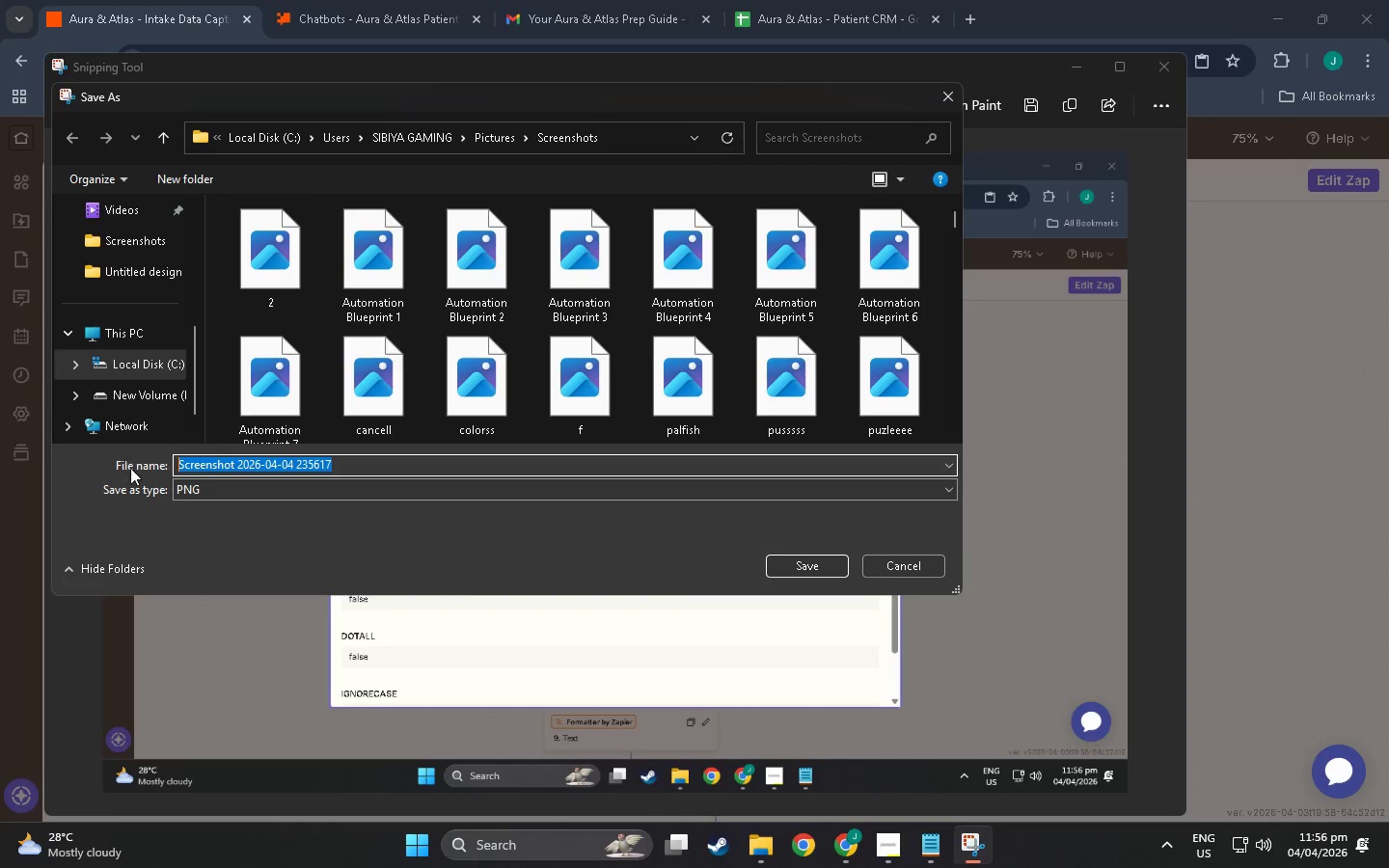 
type(Automation Blueprint 8)
 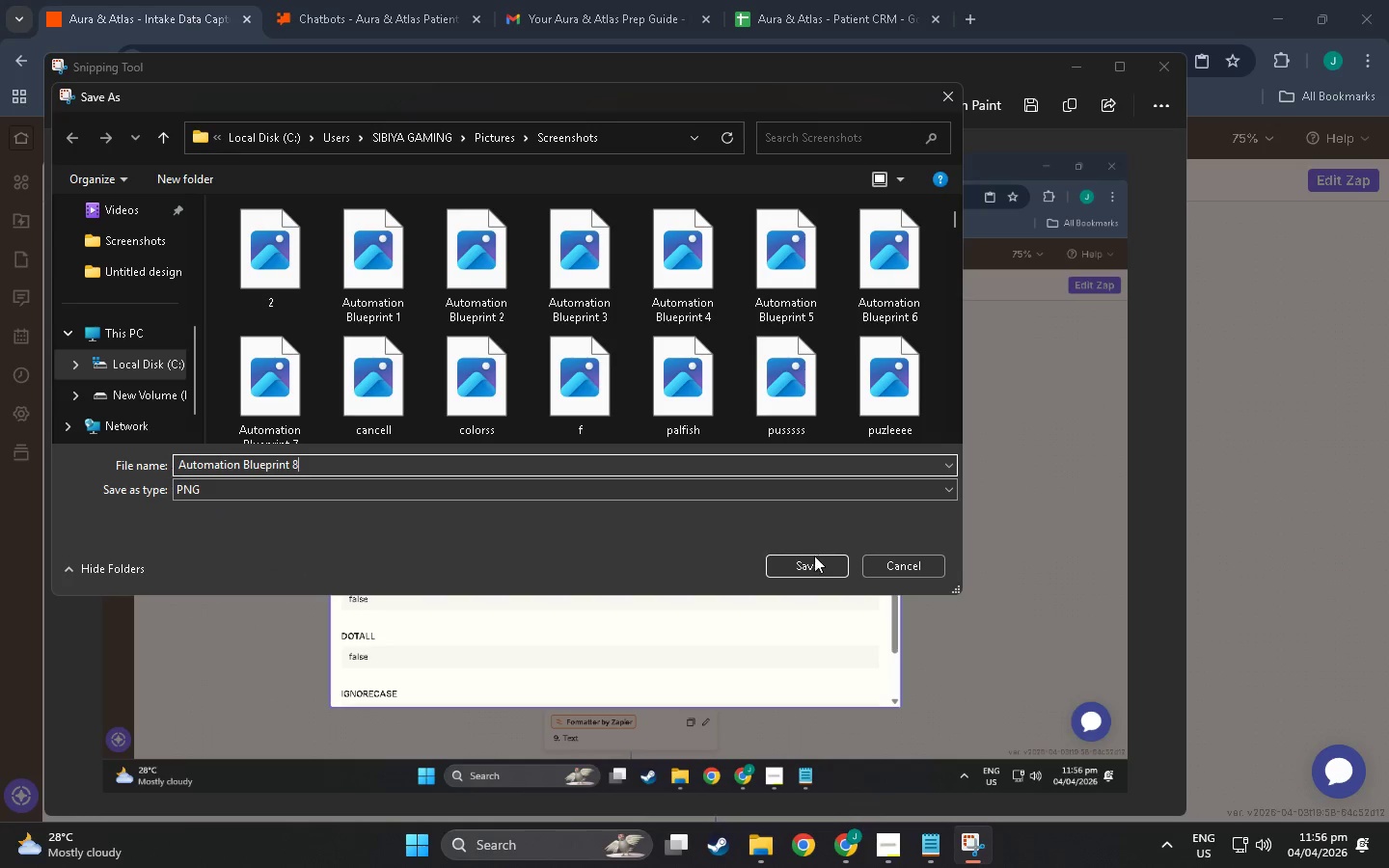 
left_click([814, 564])
 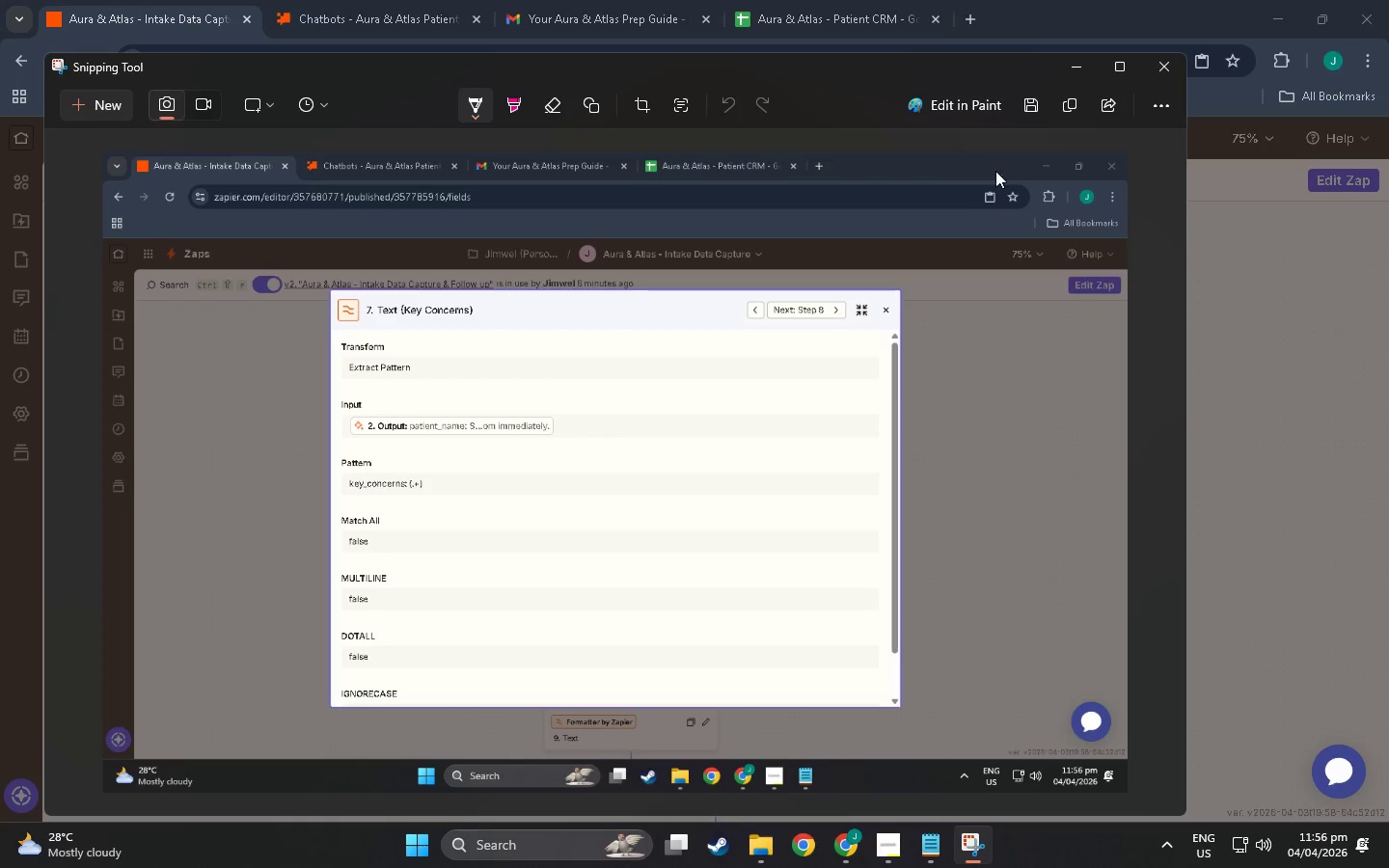 
left_click([1157, 74])
 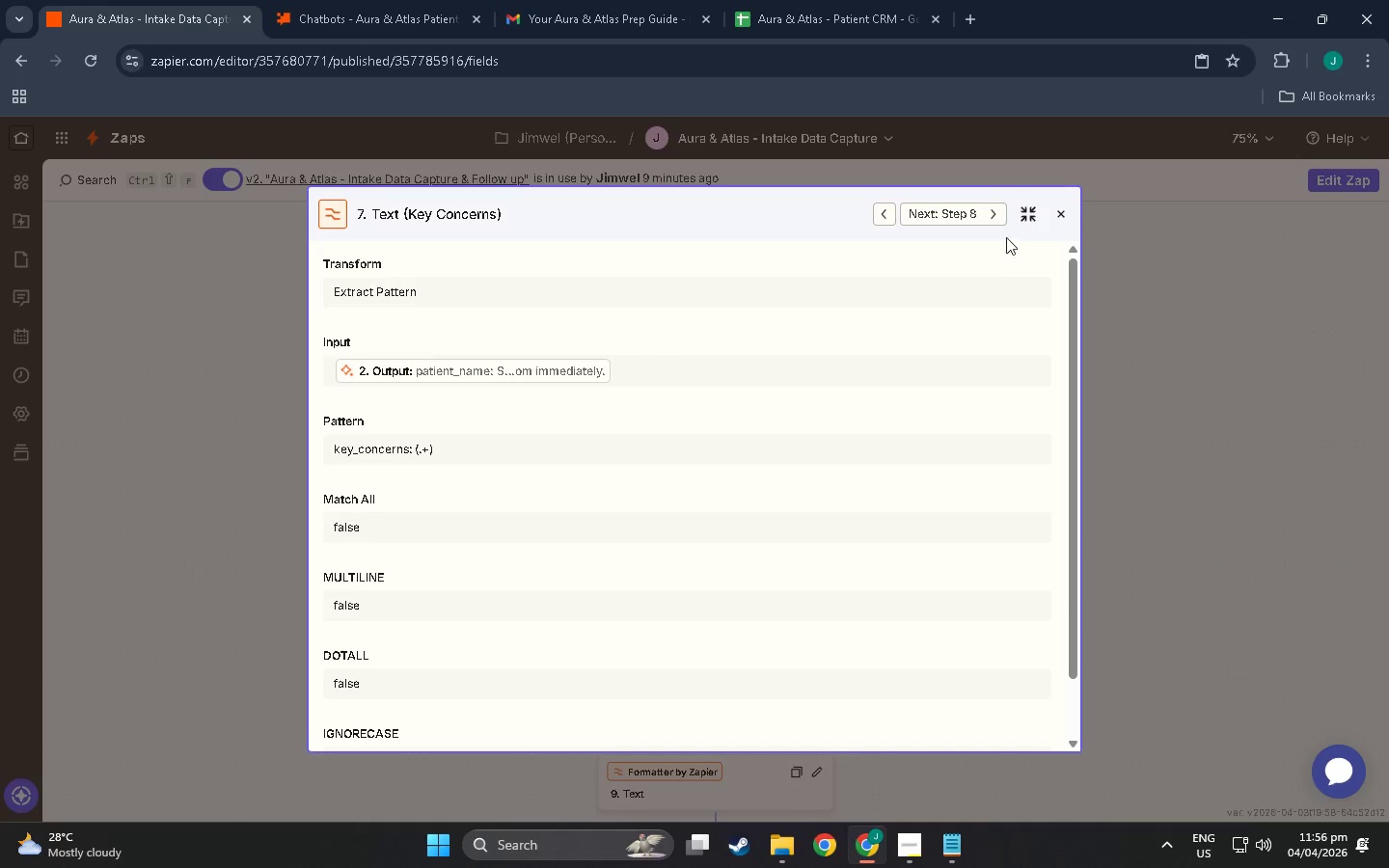 
left_click([994, 211])
 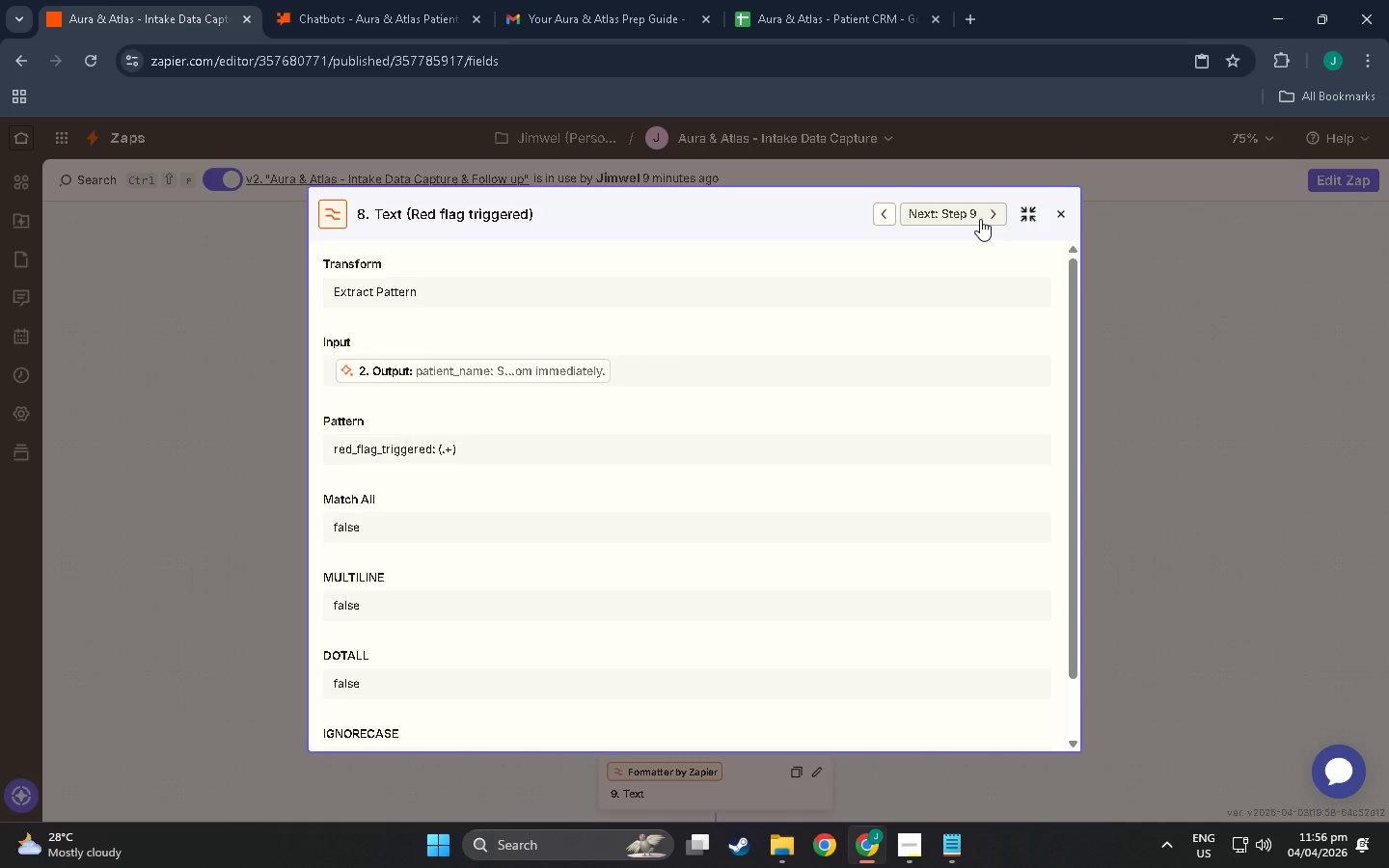 
key(Meta+Shift+S)
 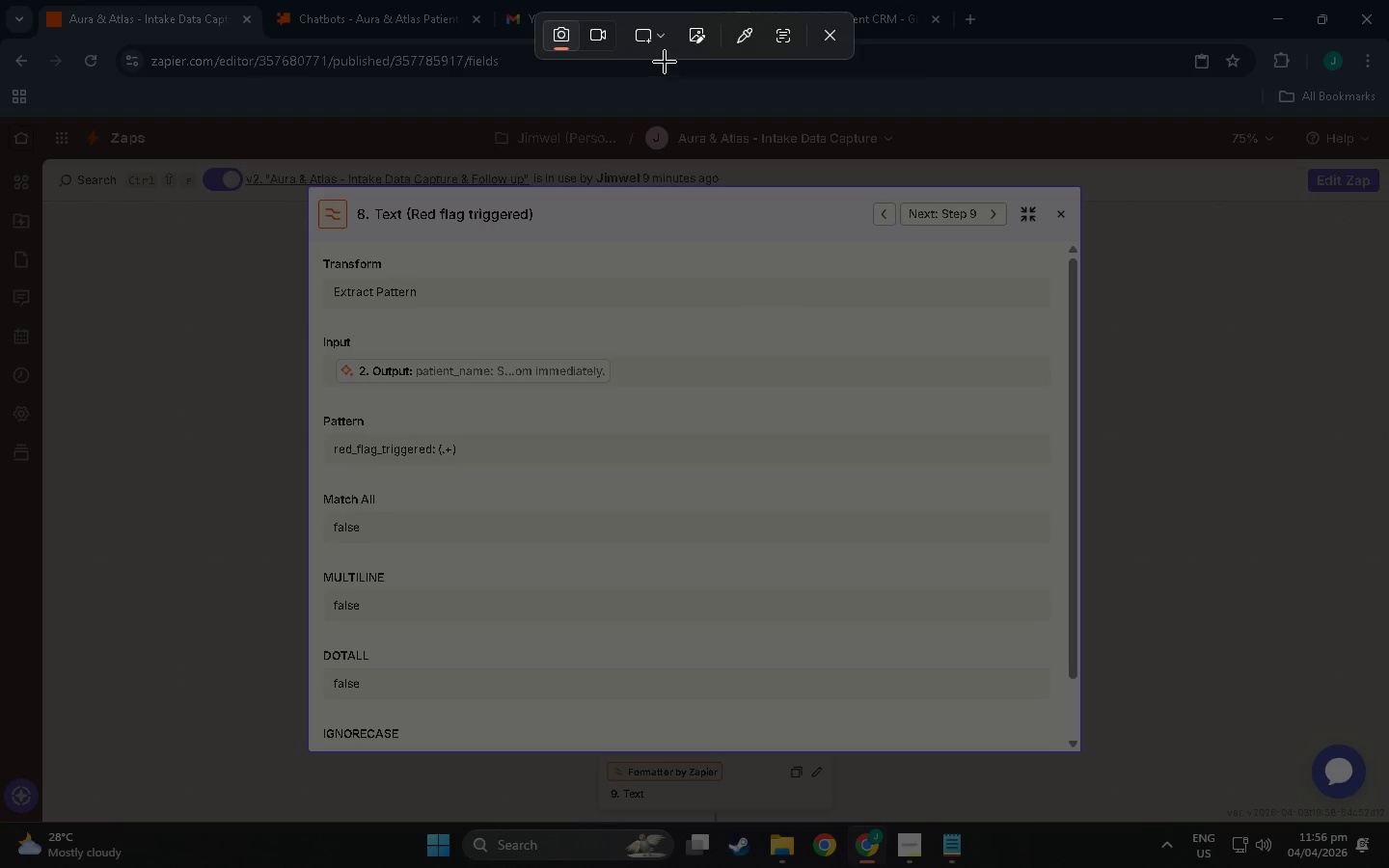 
left_click([661, 36])
 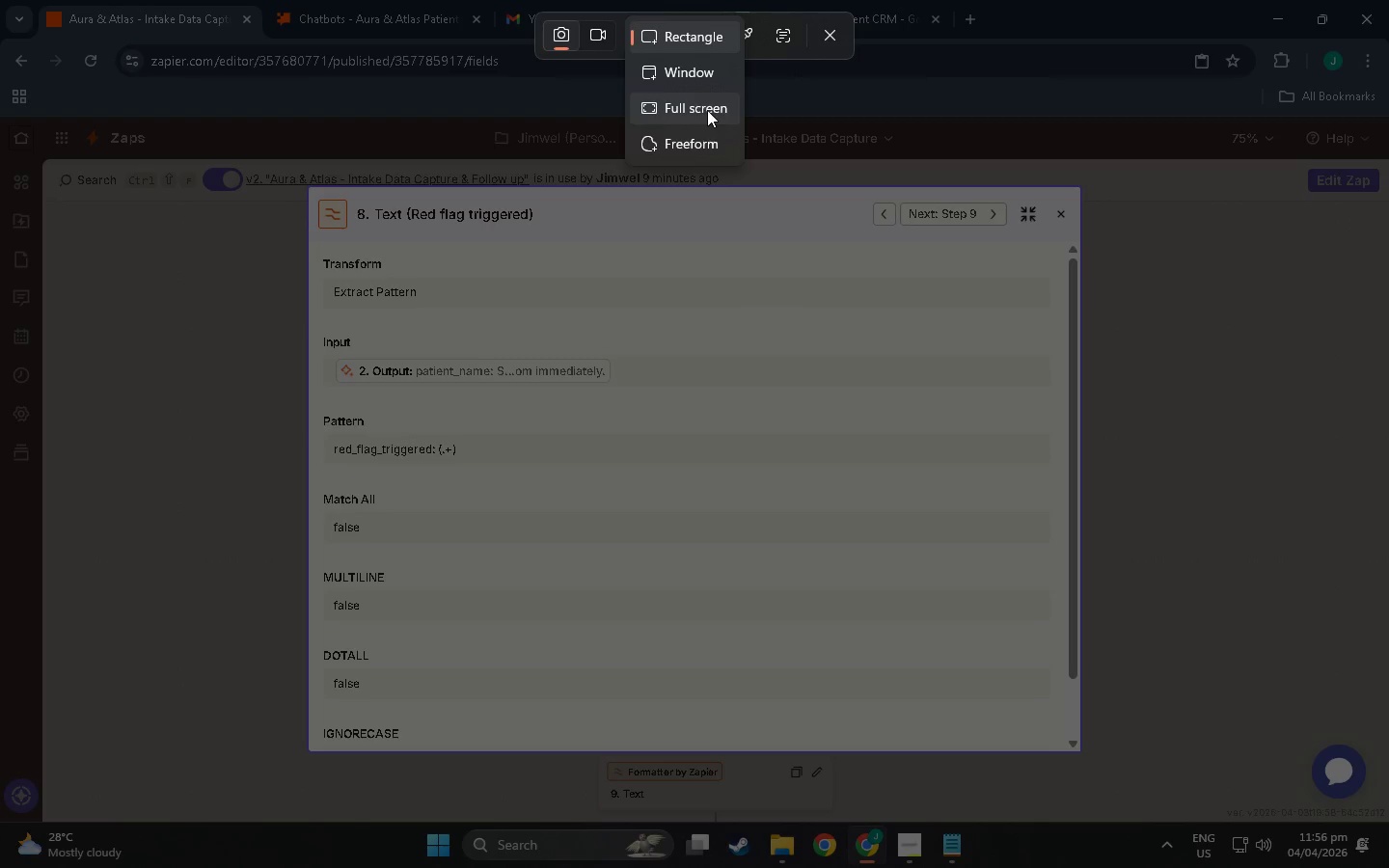 
left_click([707, 110])
 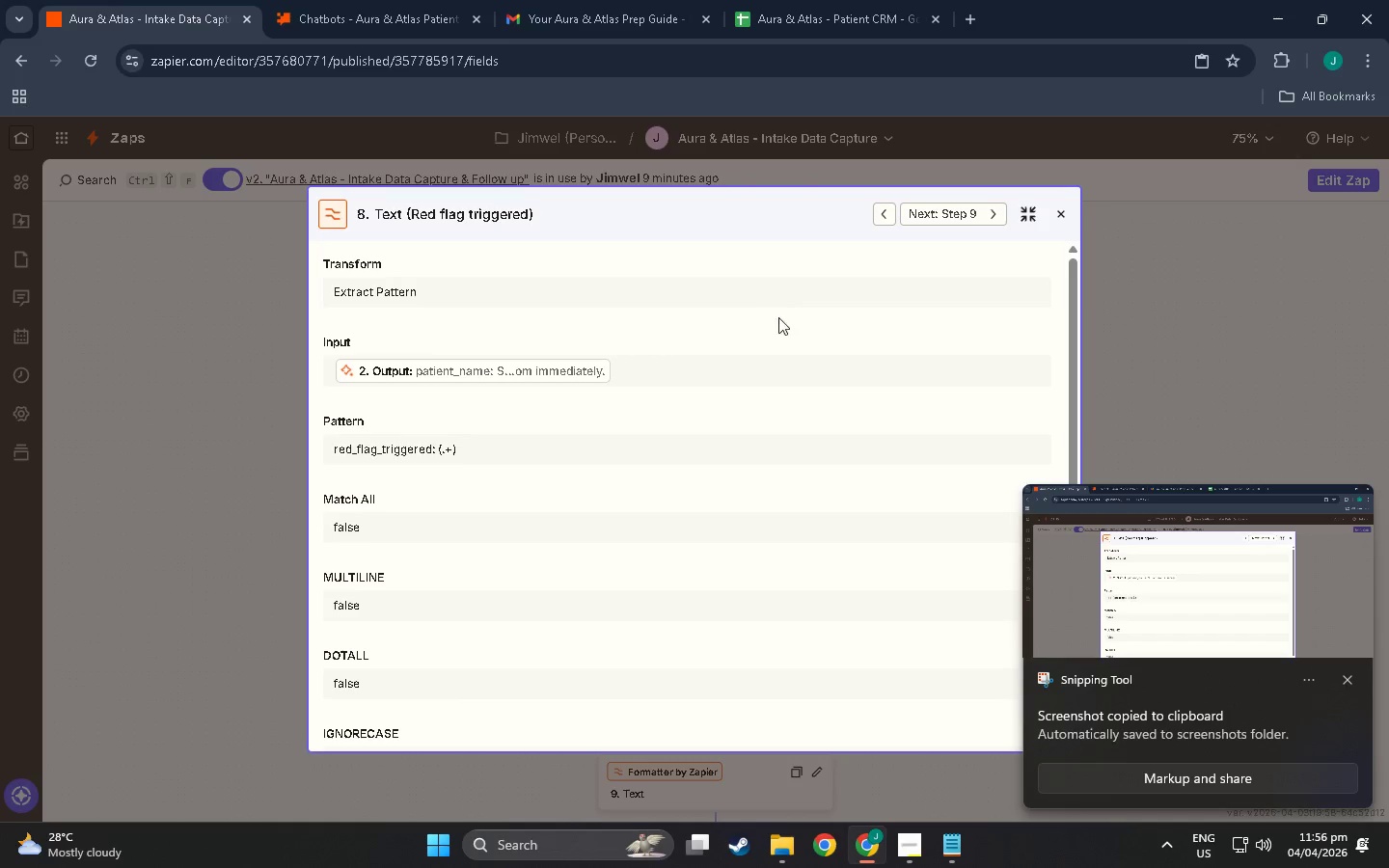 
key(Alt+Tab)
 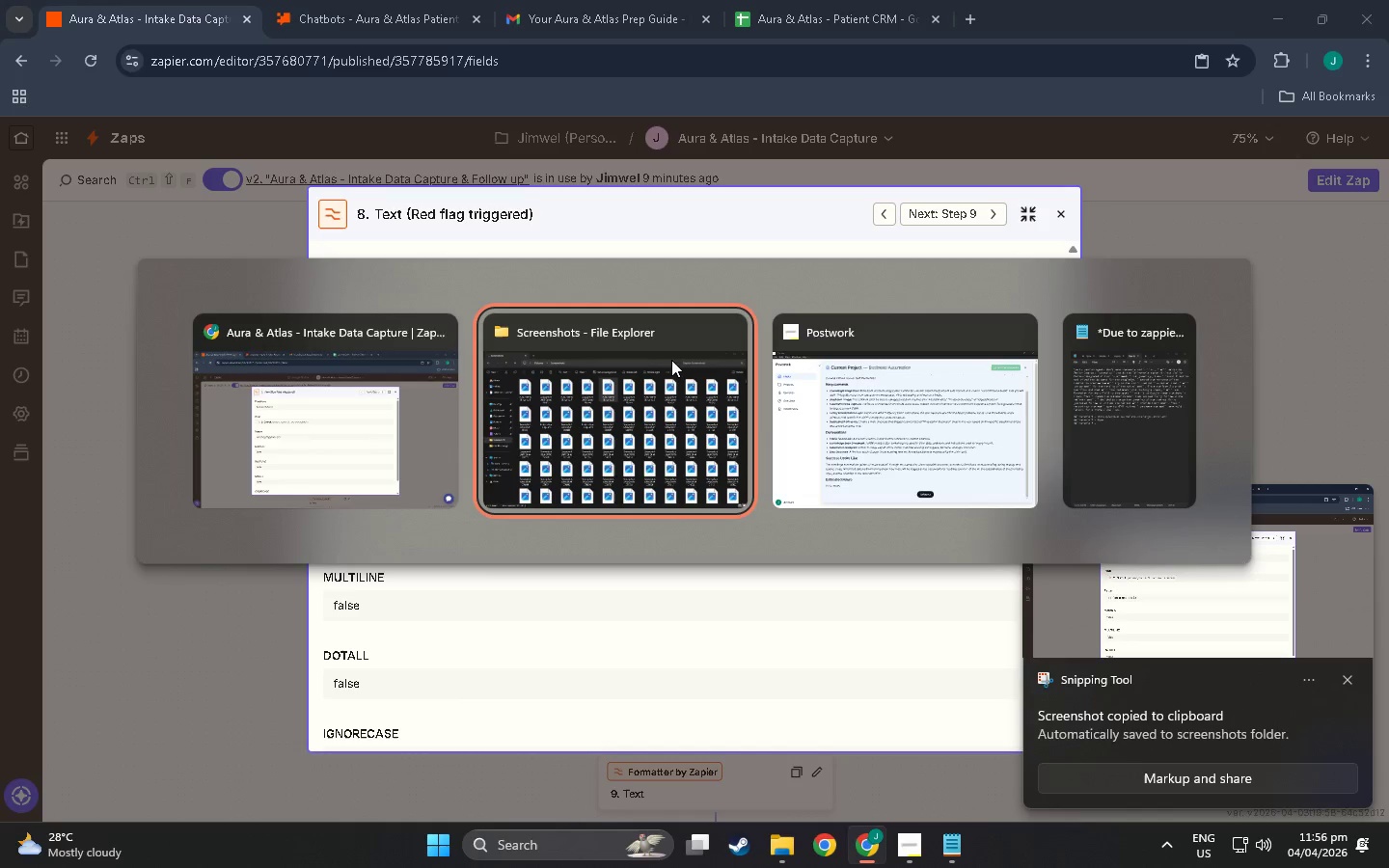 
key(Alt+Tab)
 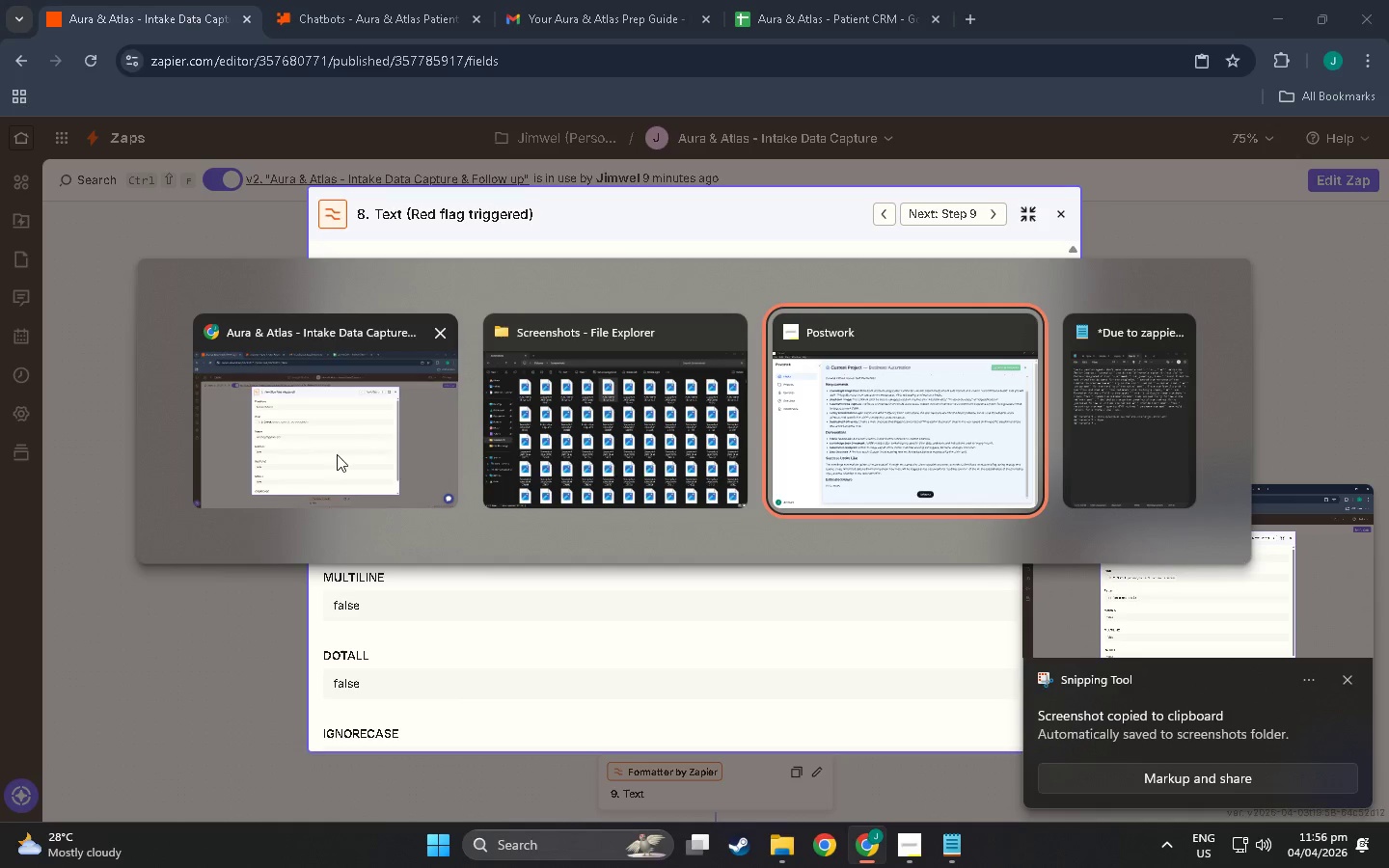 
key(Alt+Tab)
 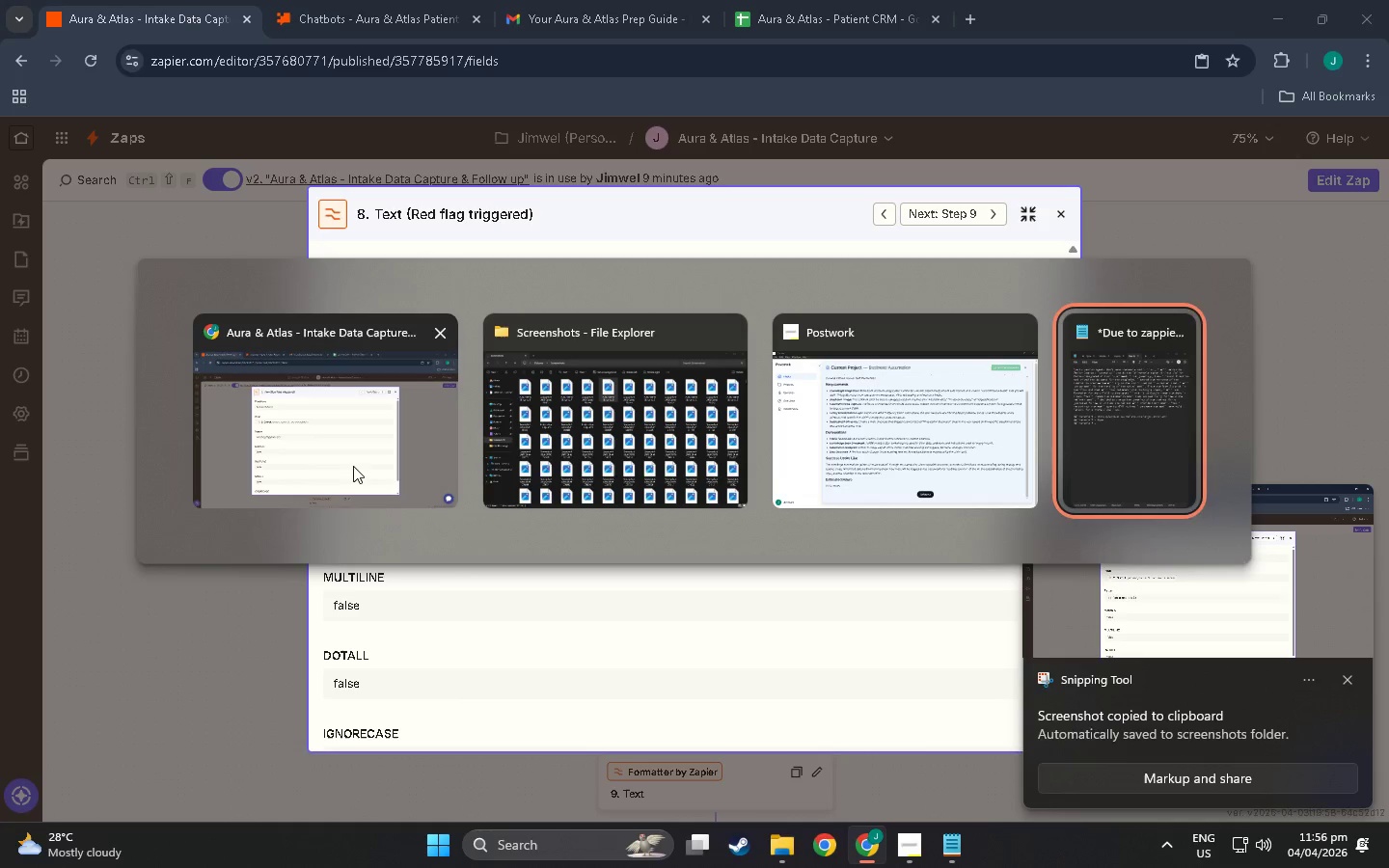 
key(Alt+Tab)
 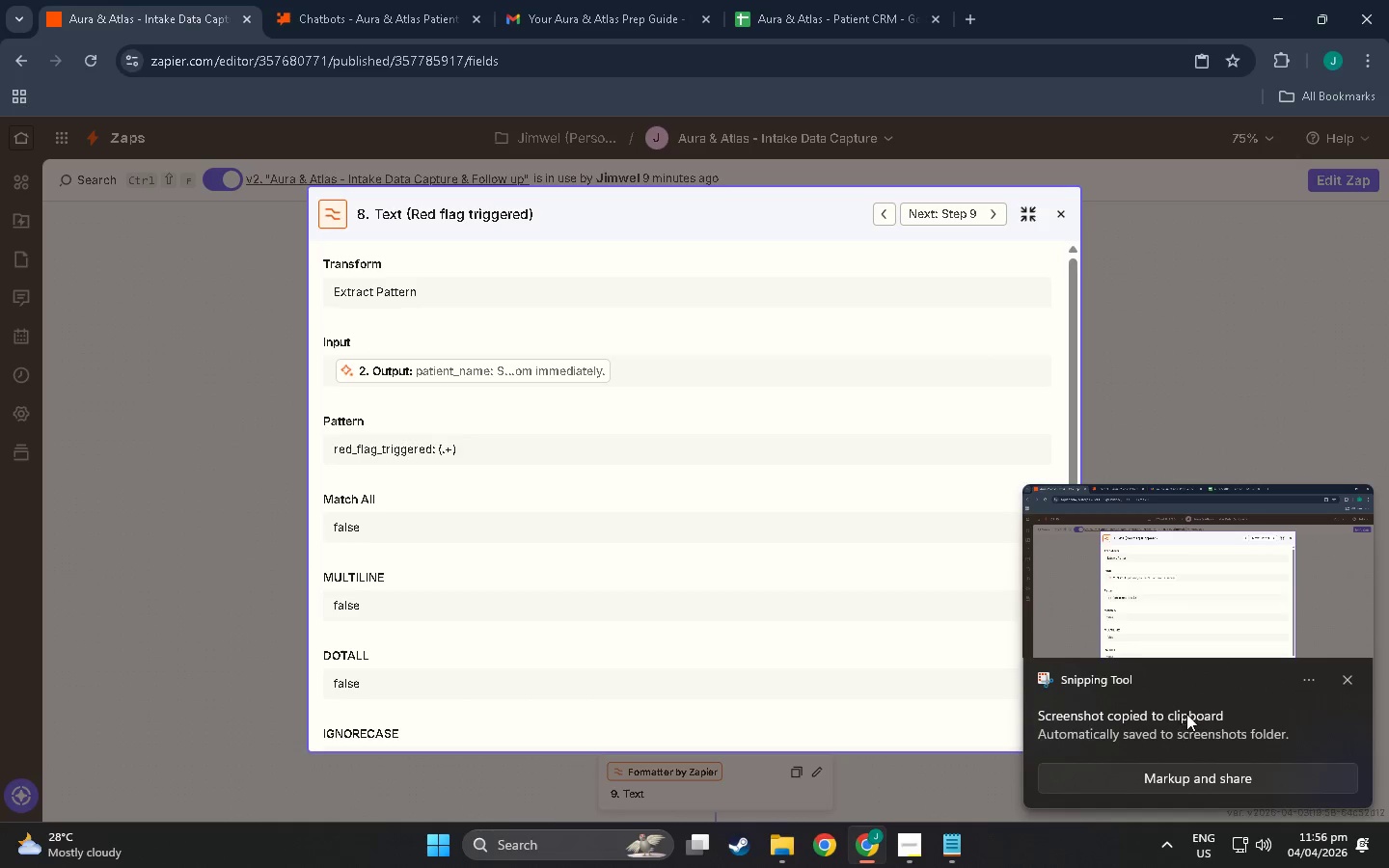 
left_click([1177, 650])
 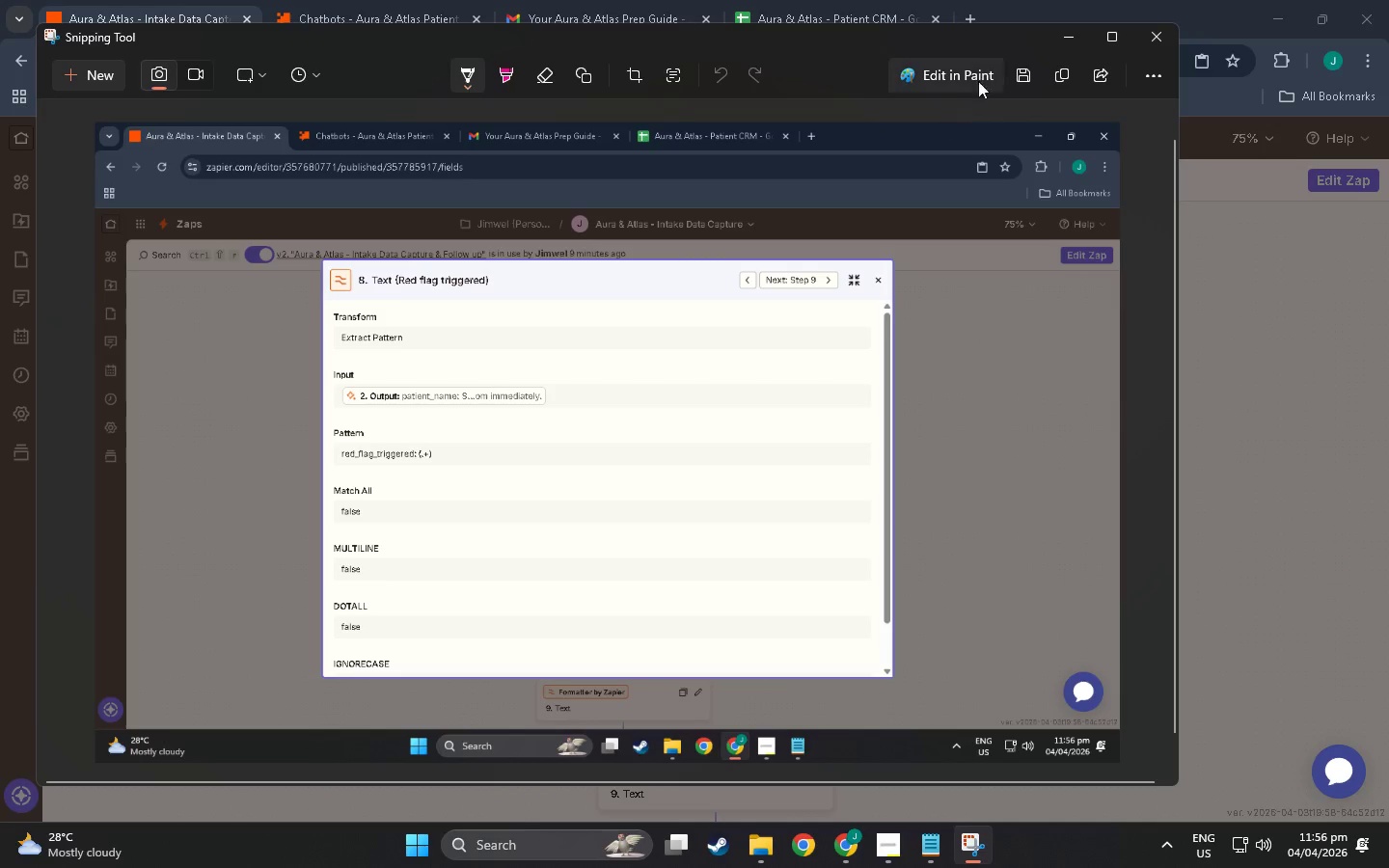 
left_click([1012, 75])
 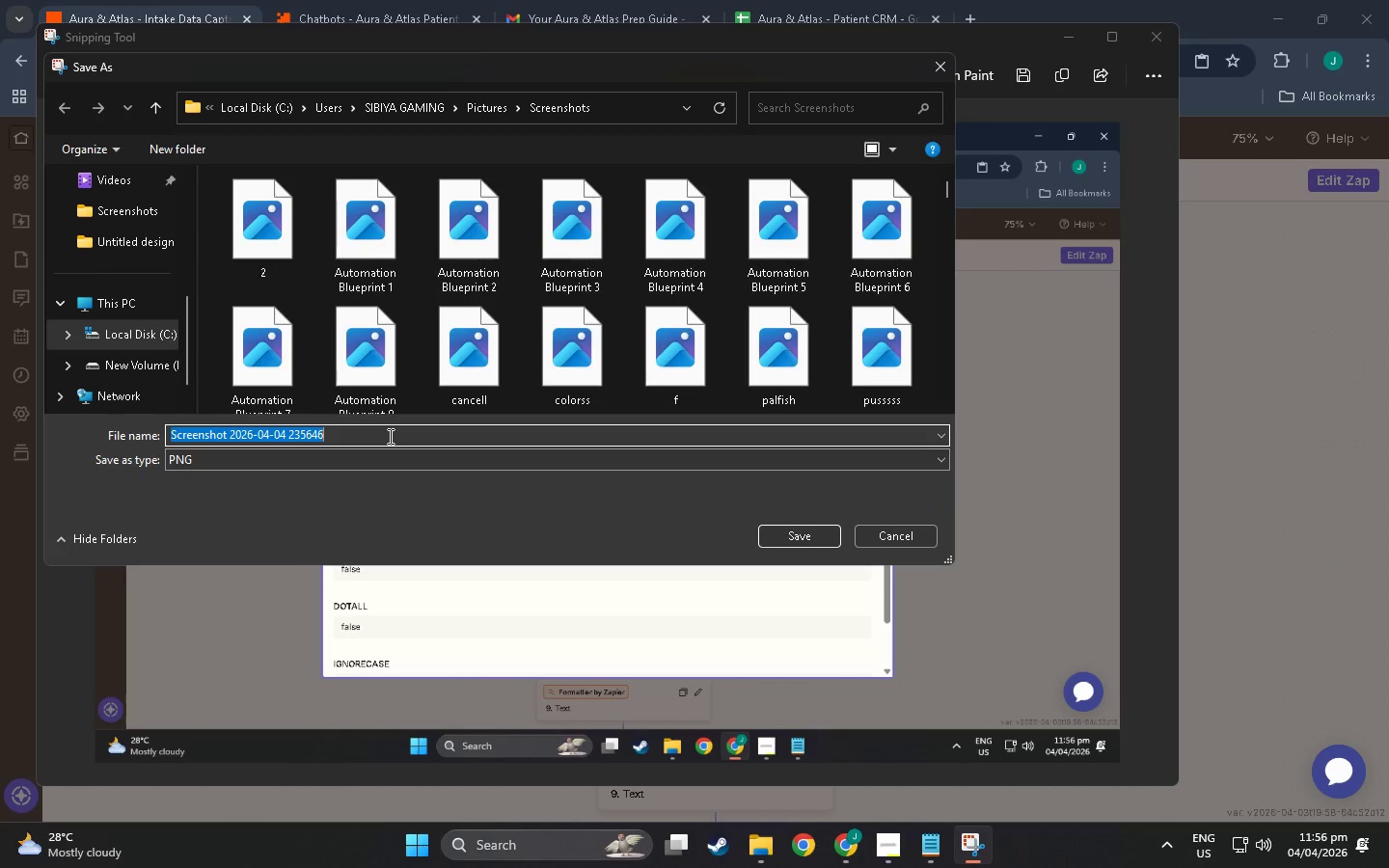 
double_click([385, 435])
 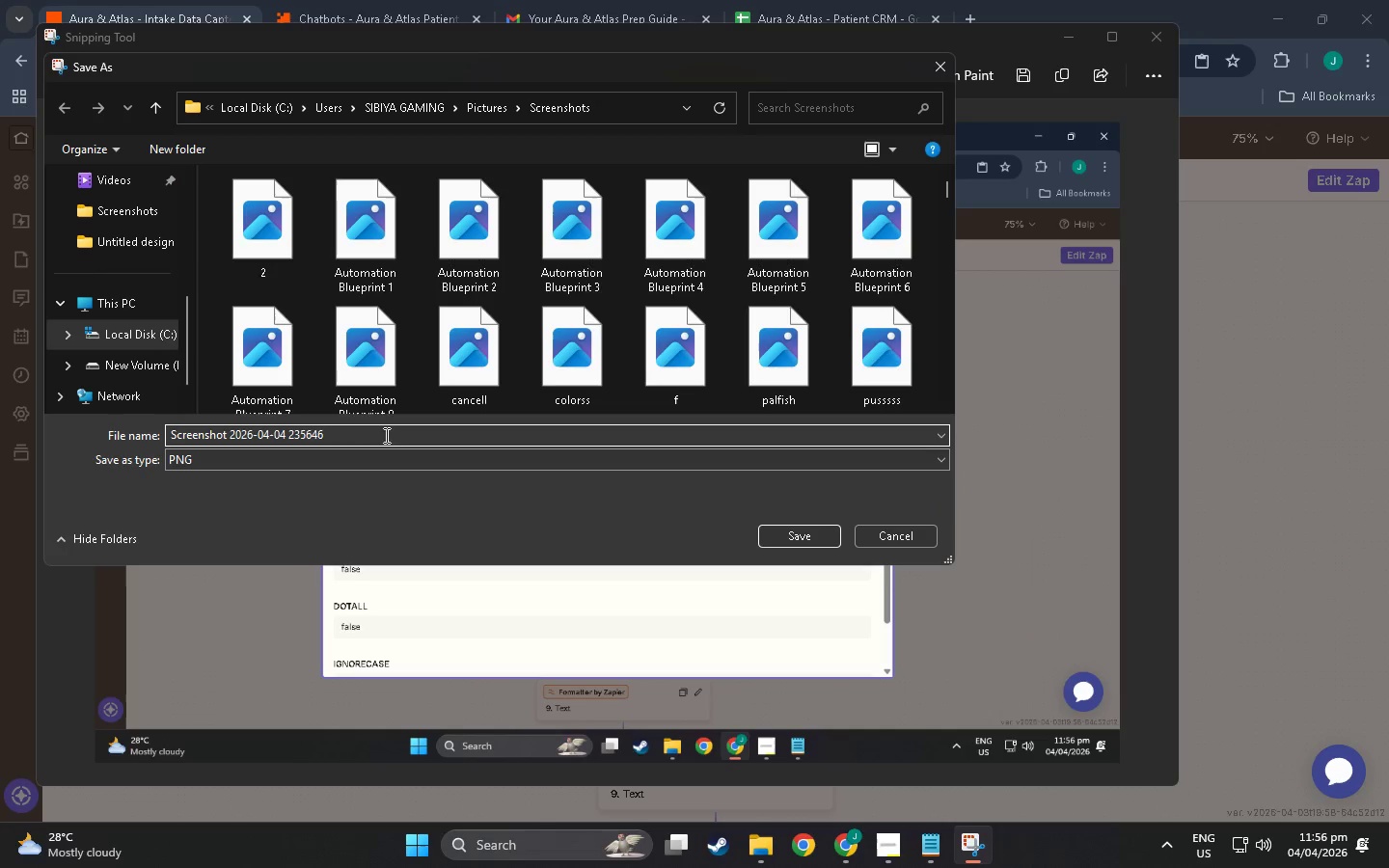 
triple_click([385, 434])
 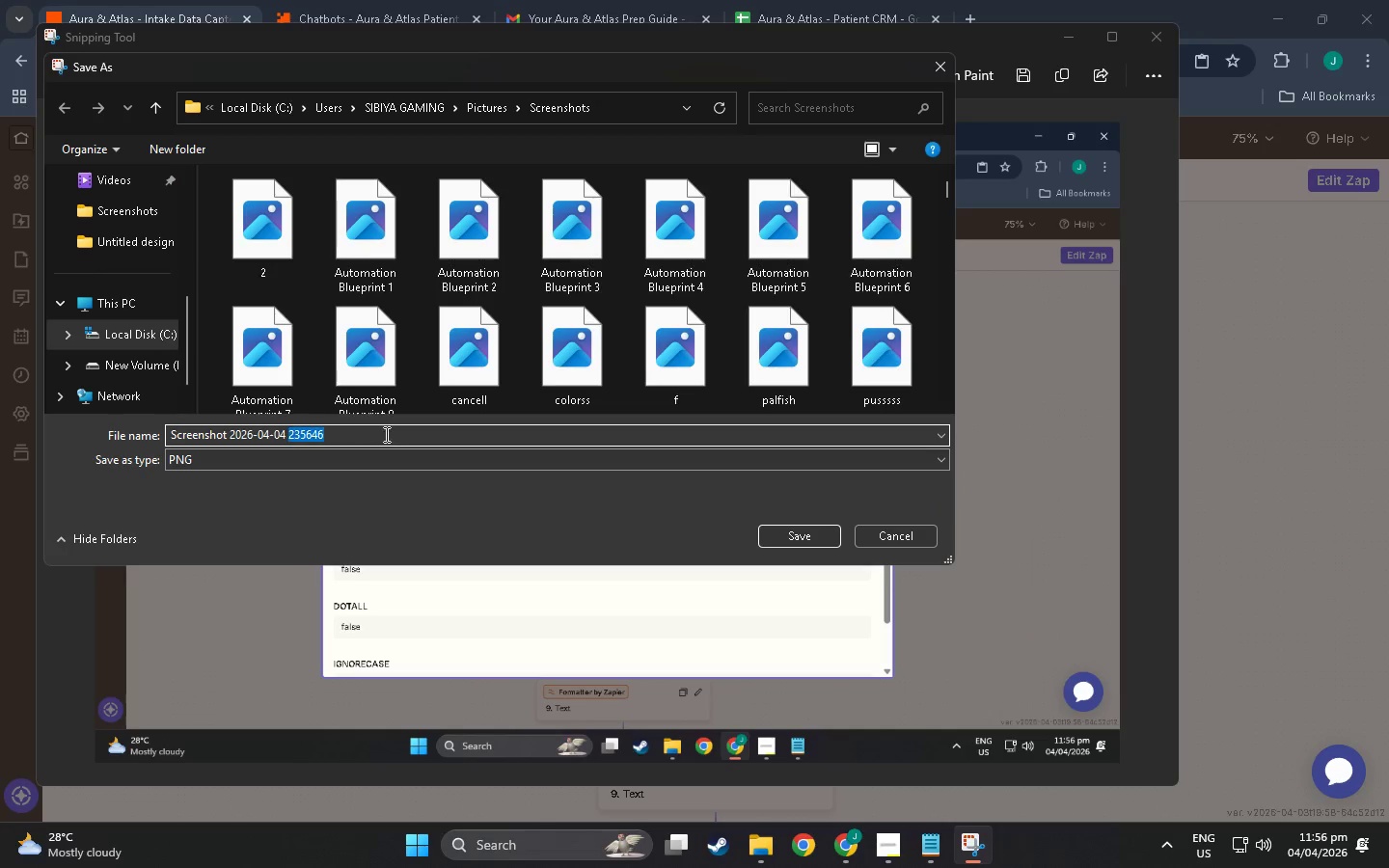 
triple_click([385, 434])
 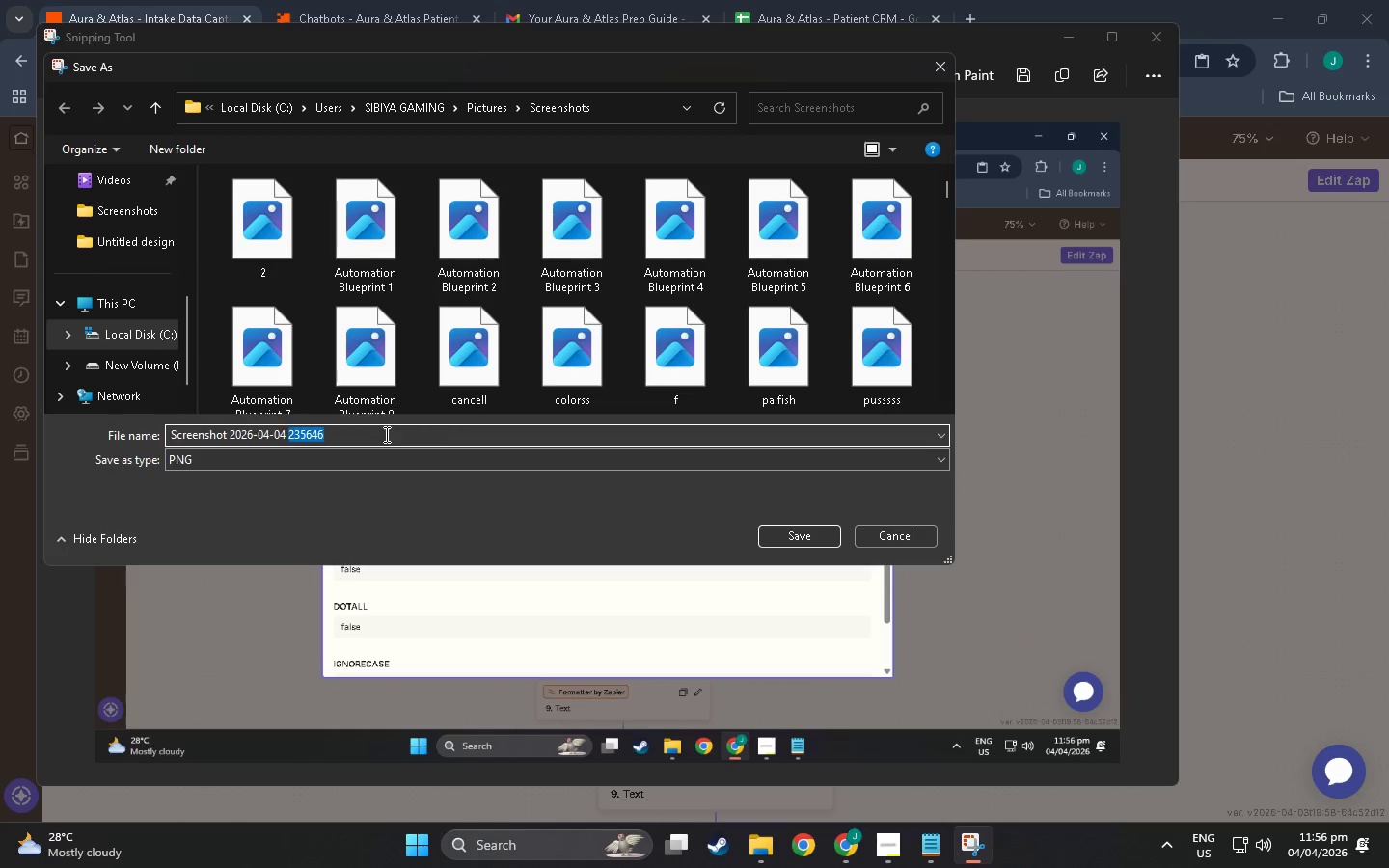 
left_click_drag(start_coordinate=[385, 434], to_coordinate=[21, 451])
 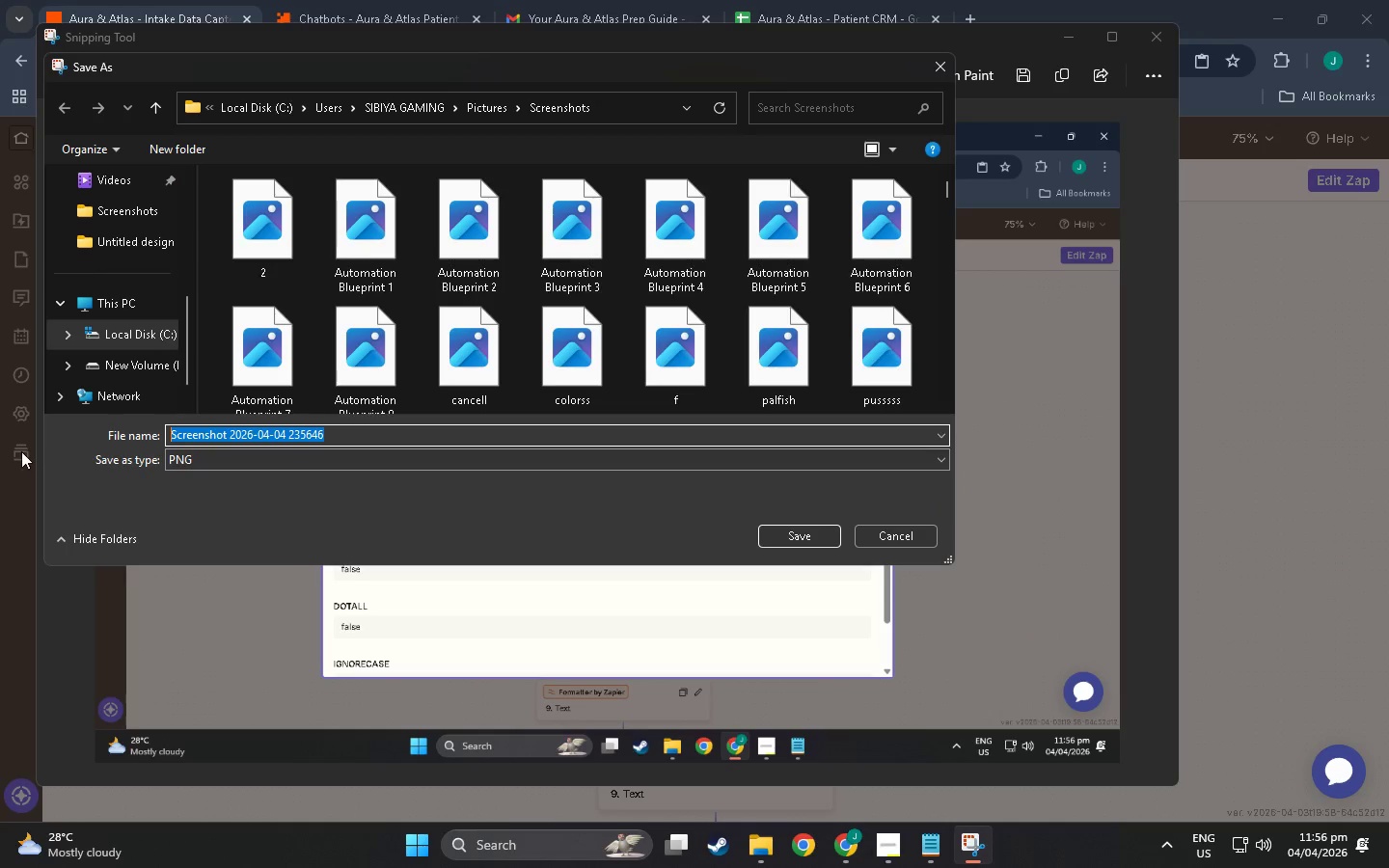 
type(Blk)
key(Backspace)
key(Backspace)
type(luepr)
key(Backspace)
key(Backspace)
key(Backspace)
key(Backspace)
key(Backspace)
key(Backspace)
type(Ai)
key(Backspace)
type(utomationm)
key(Backspace)
key(Tab)
 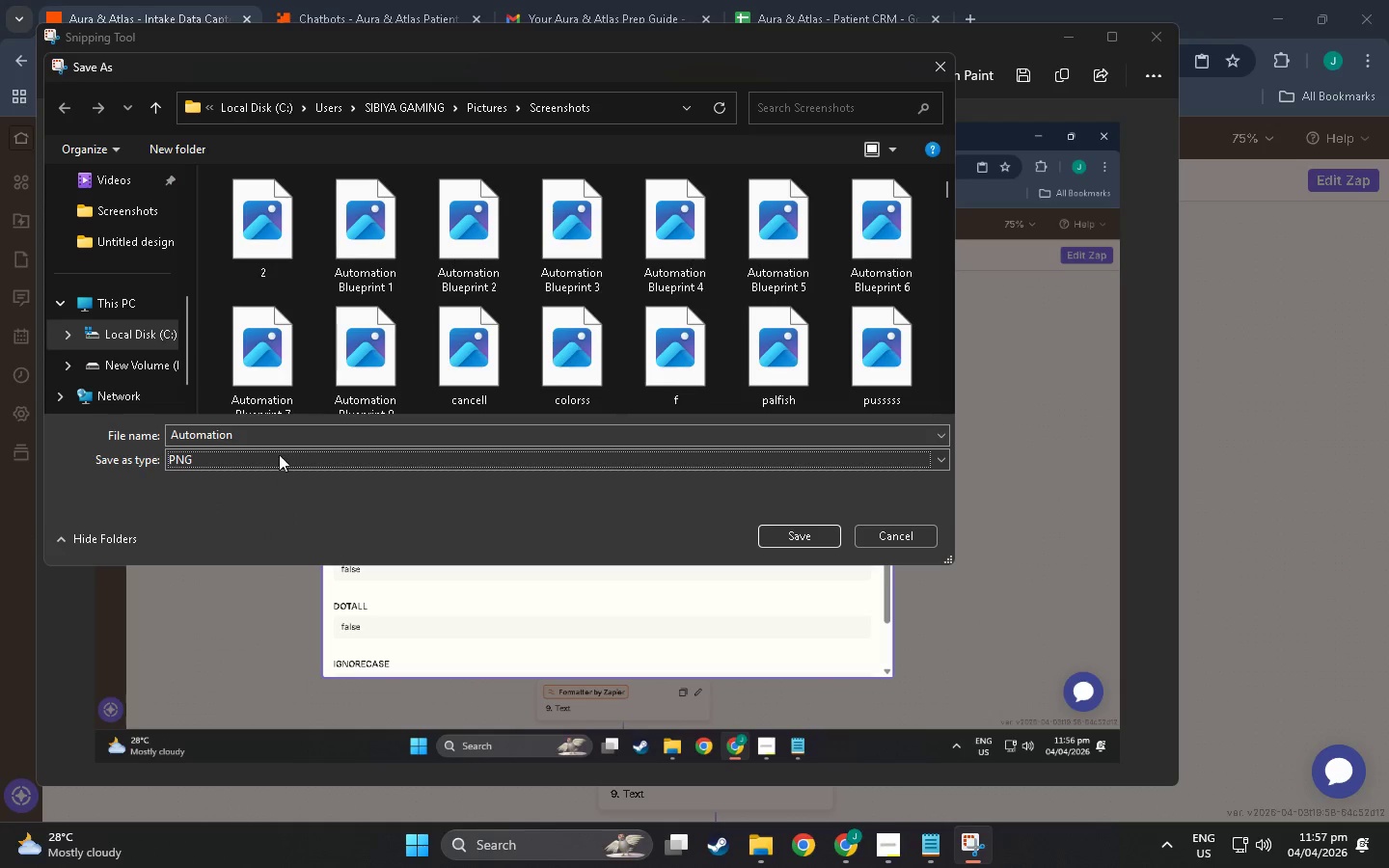 
left_click([368, 436])
 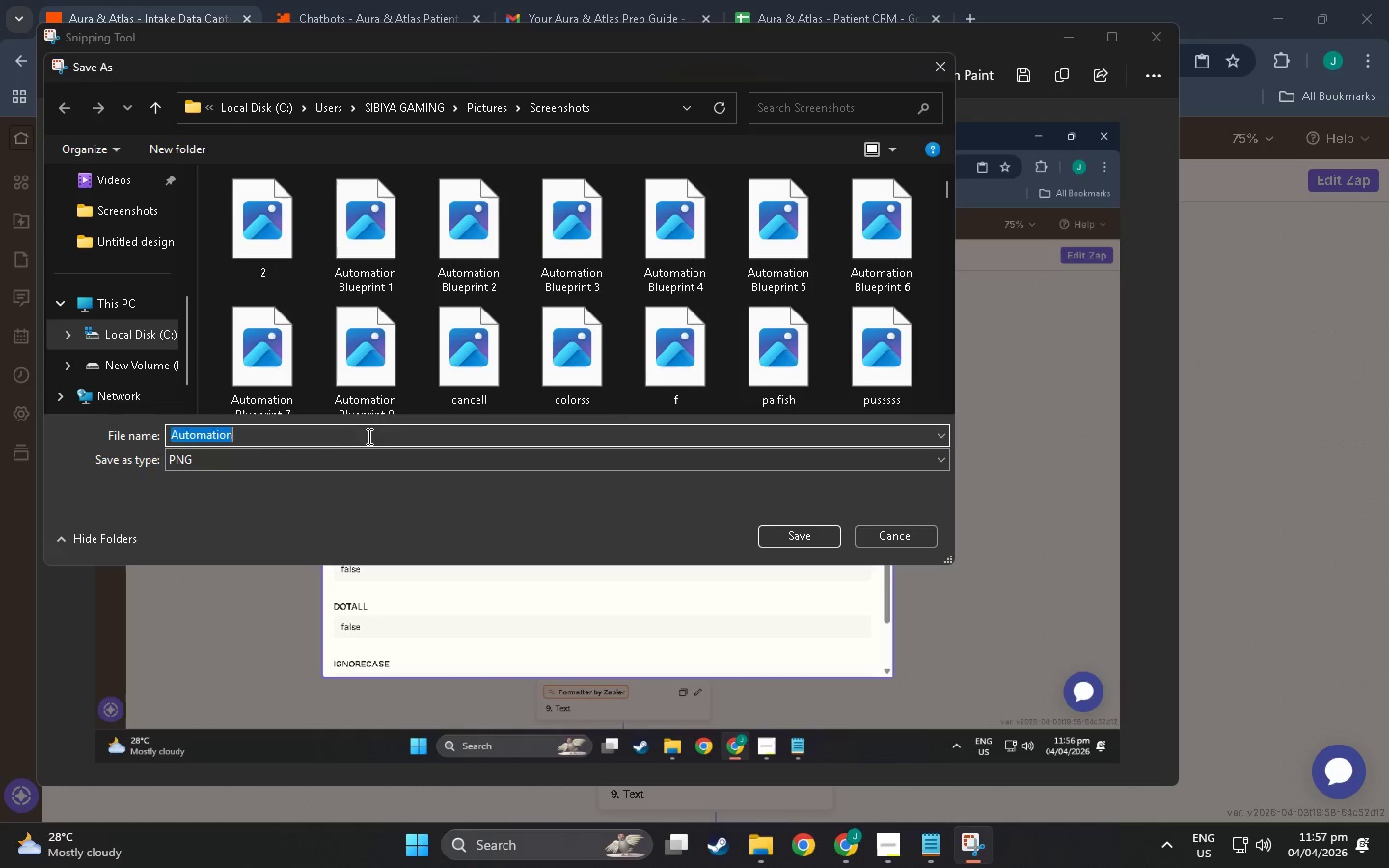 
type( )
key(Backspace)
type(Autro)
key(Backspace)
key(Backspace)
type(omation Blueprint 9)
 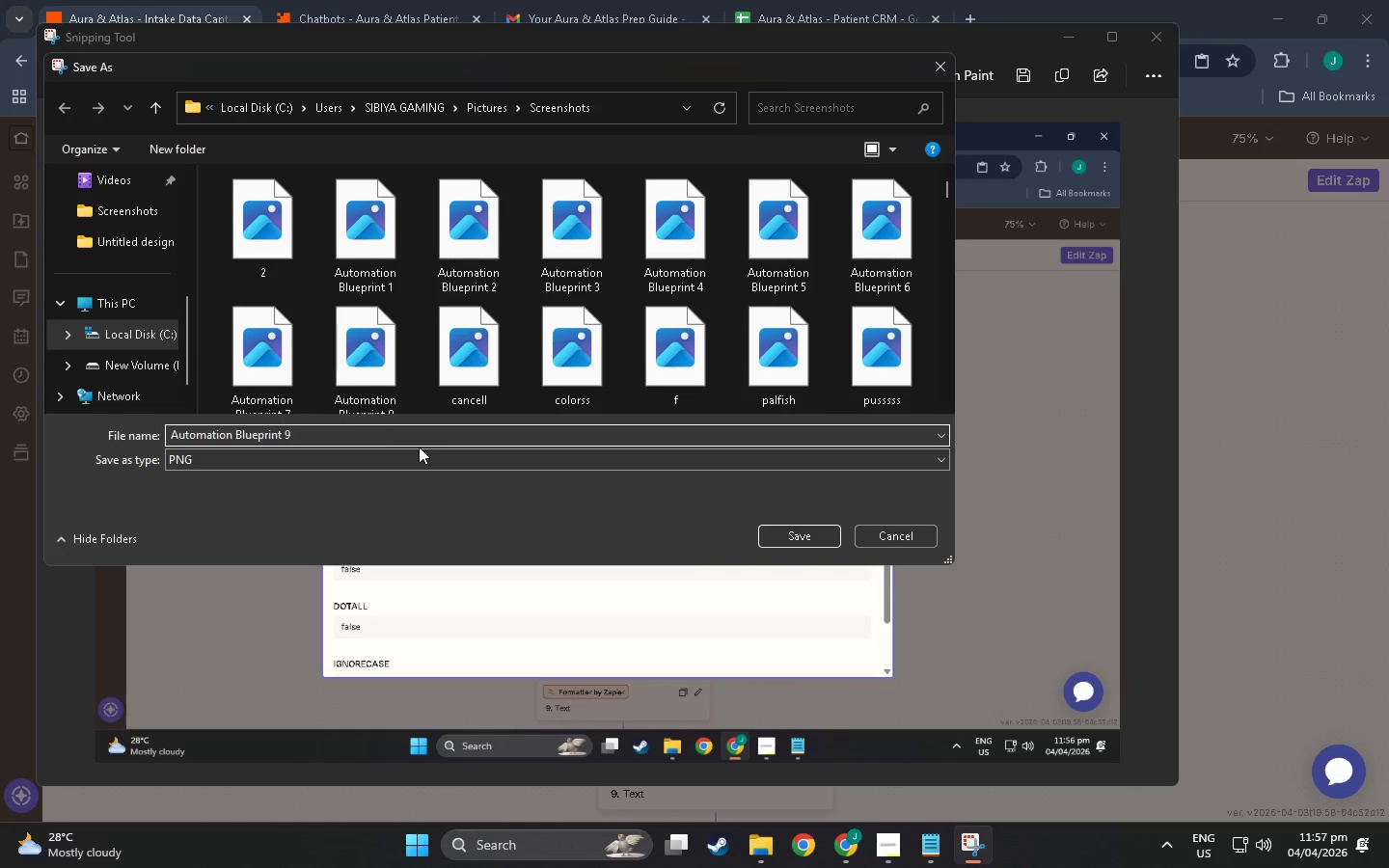 
left_click([803, 537])
 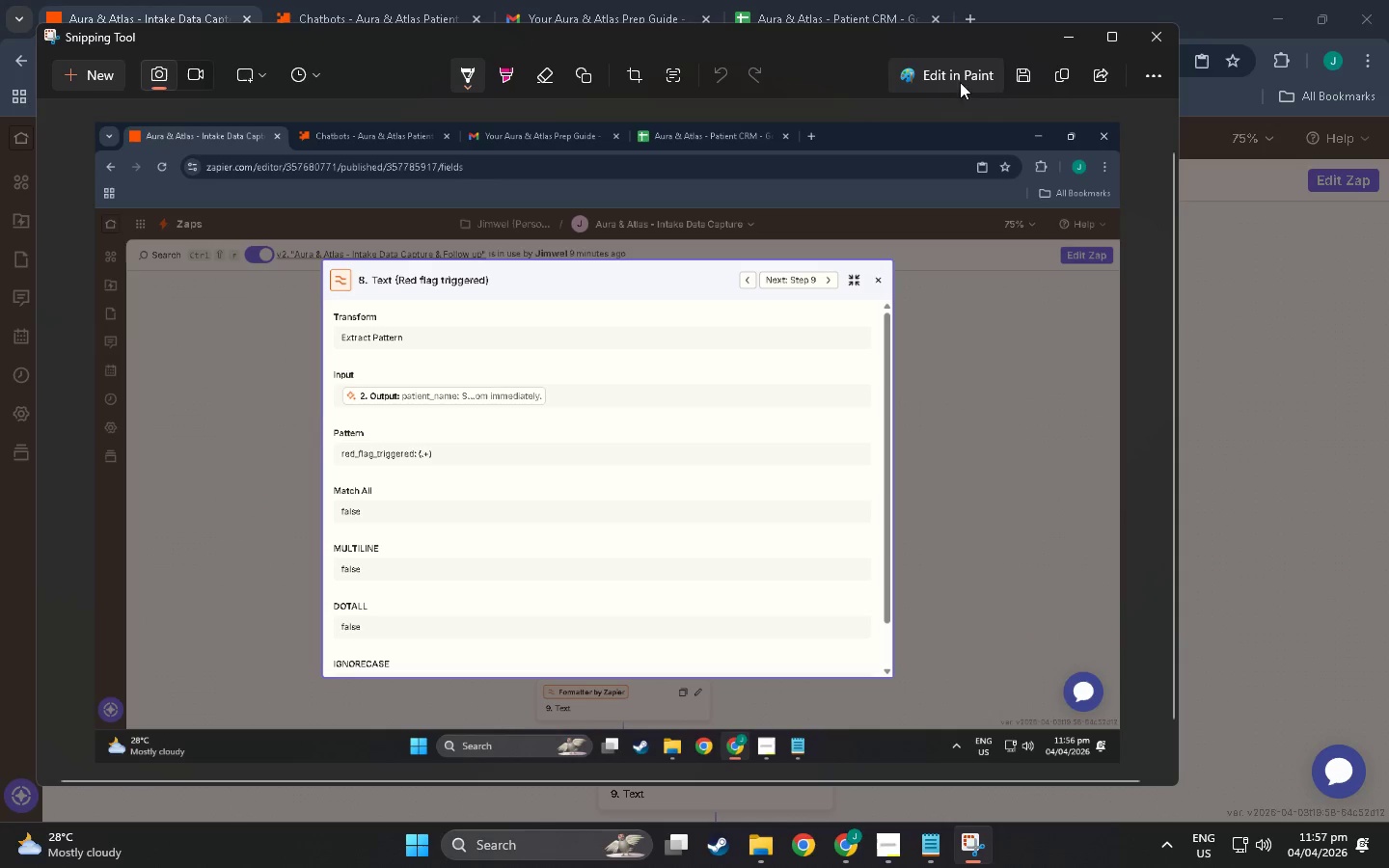 
left_click([1155, 40])
 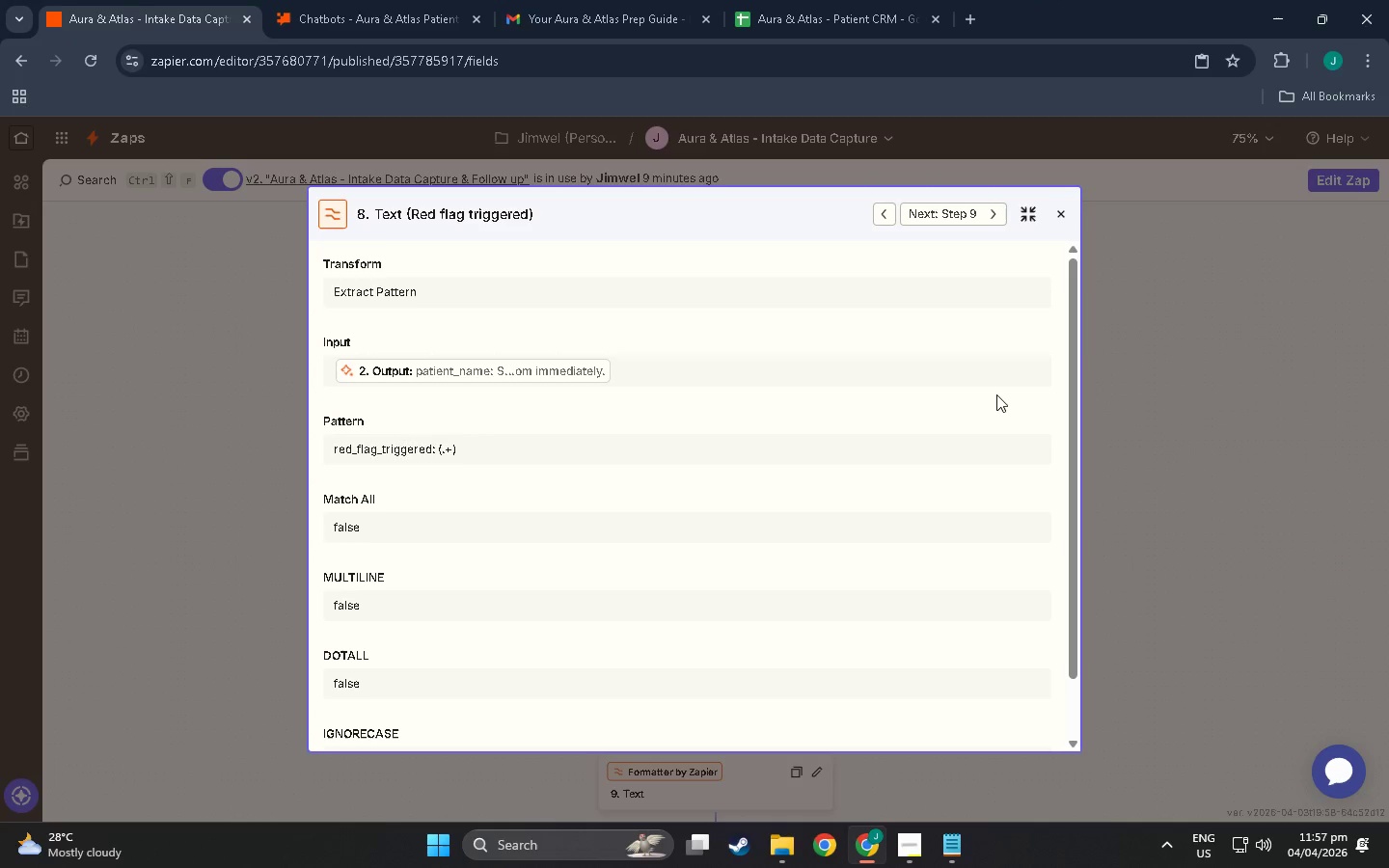 
left_click([996, 210])
 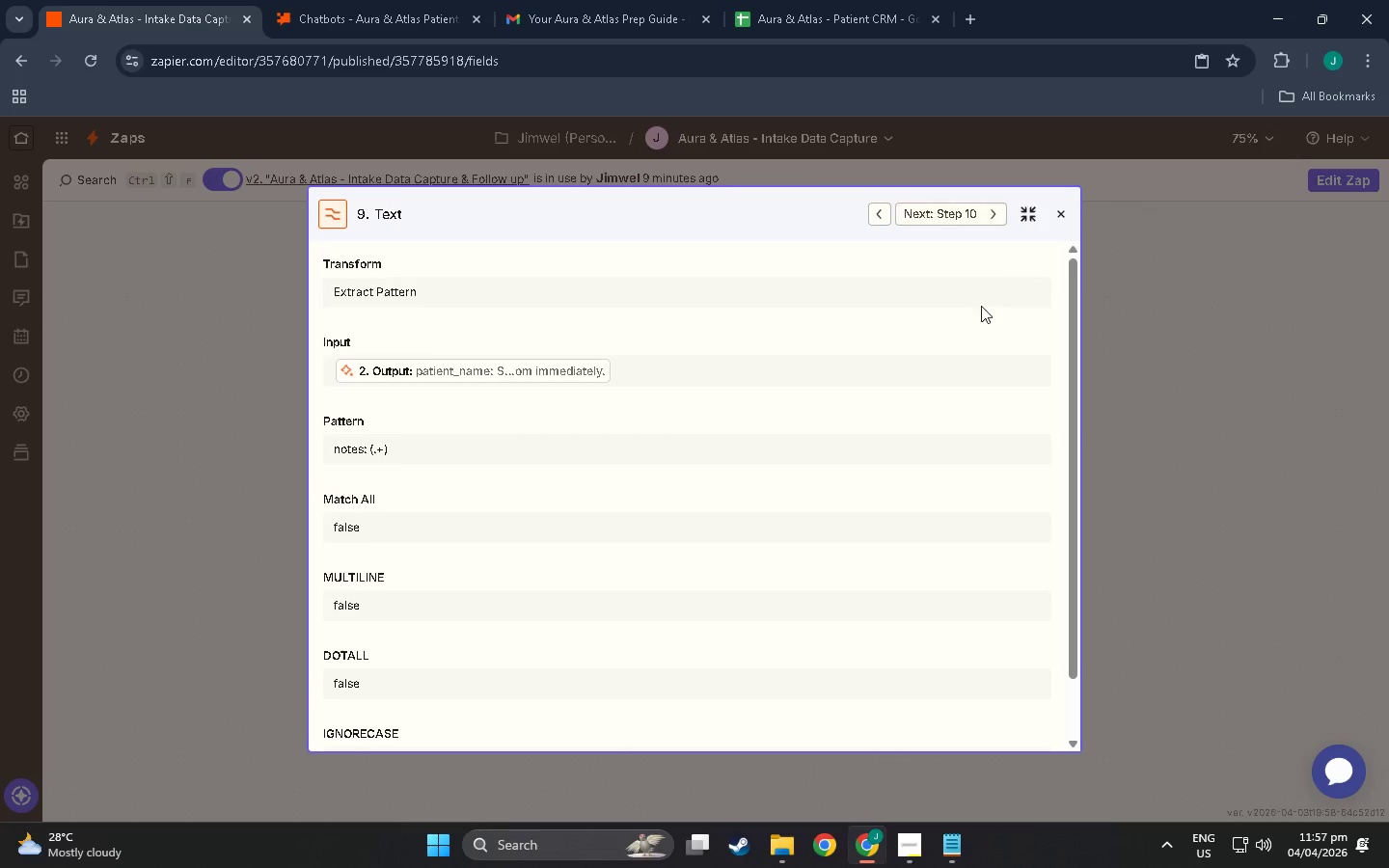 
key(Meta+Shift+S)
 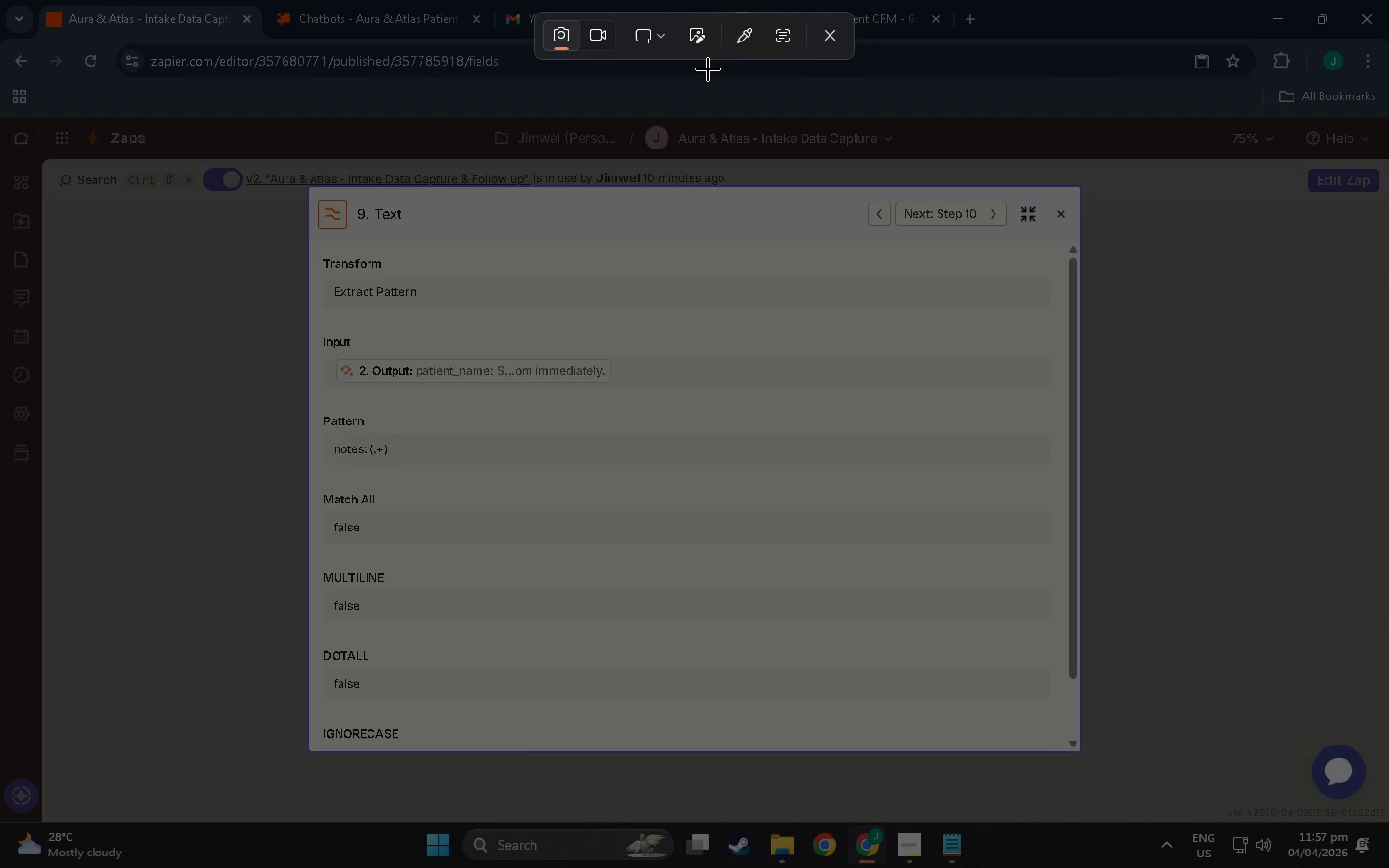 
left_click([663, 29])
 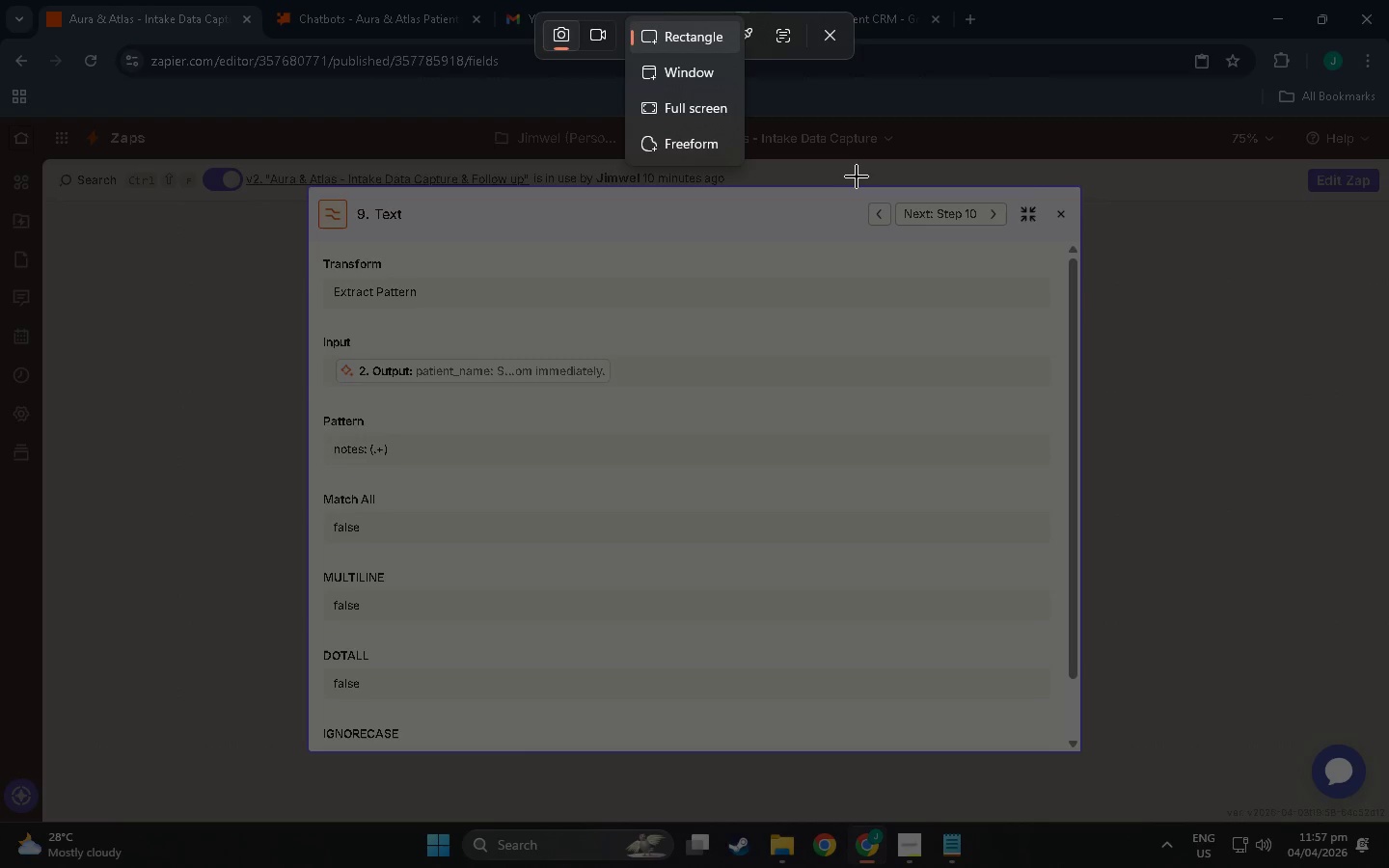 
key(Escape)
 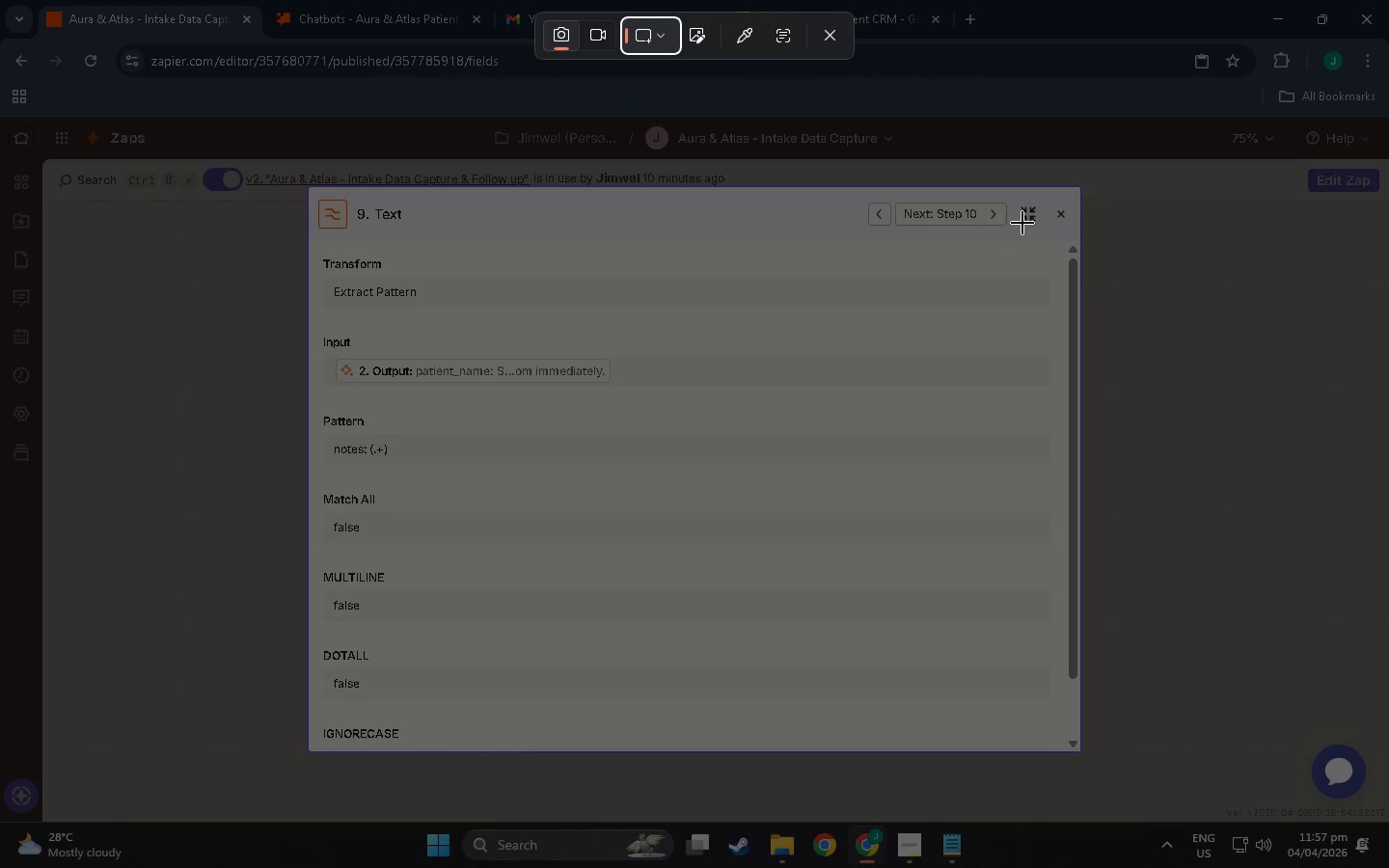 
key(Escape)
 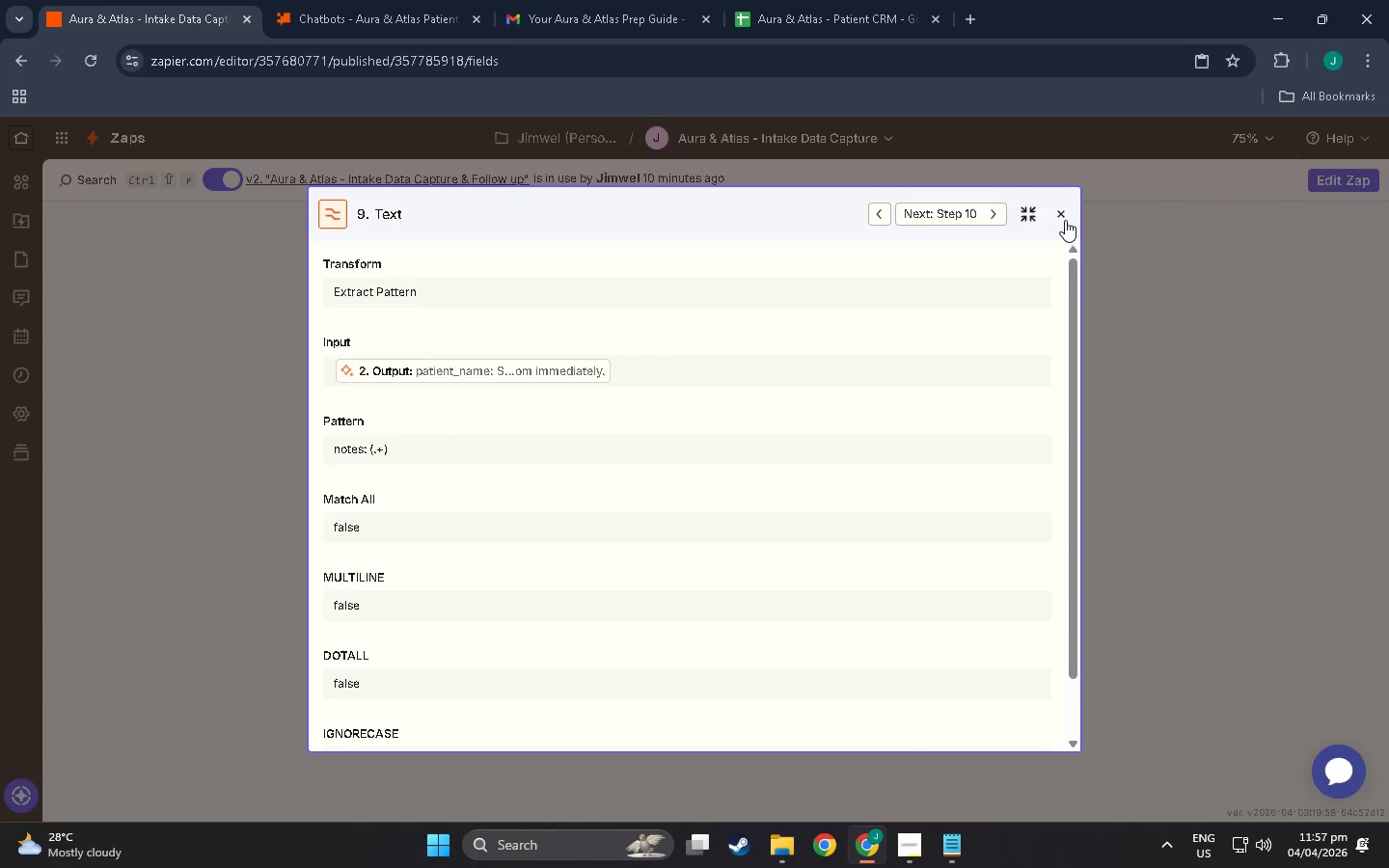 
left_click([1065, 217])
 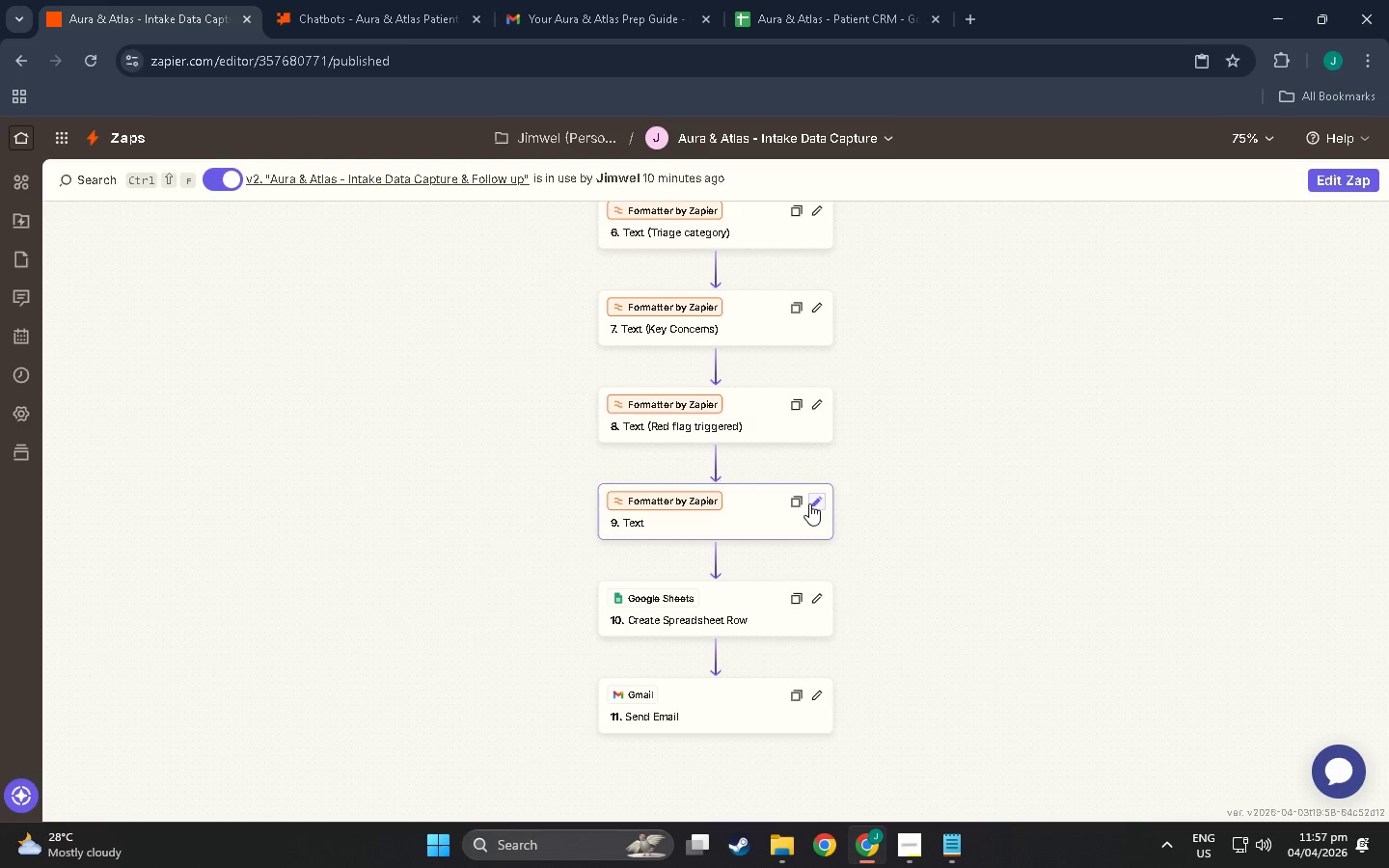 
left_click([809, 503])
 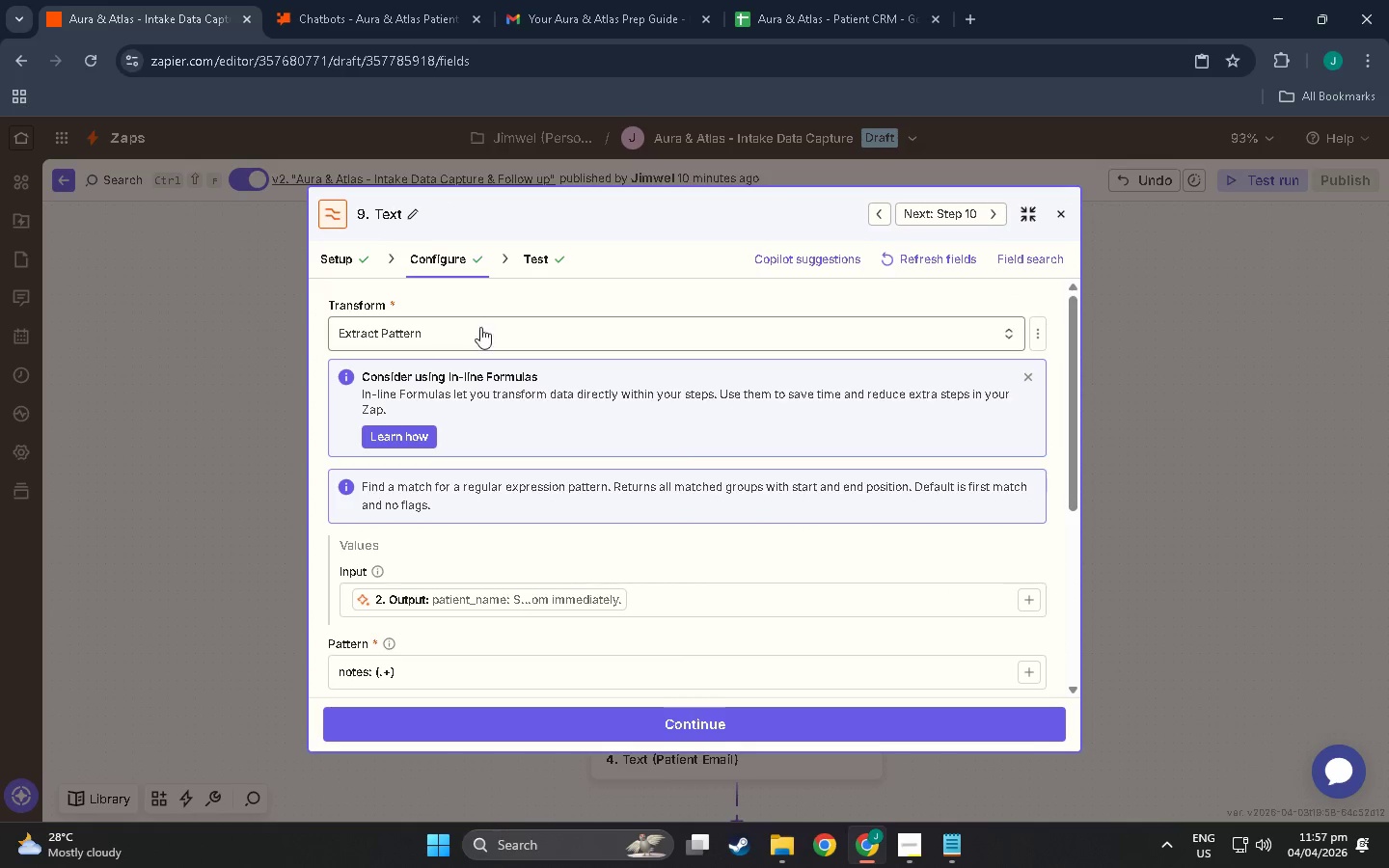 
left_click([1055, 214])
 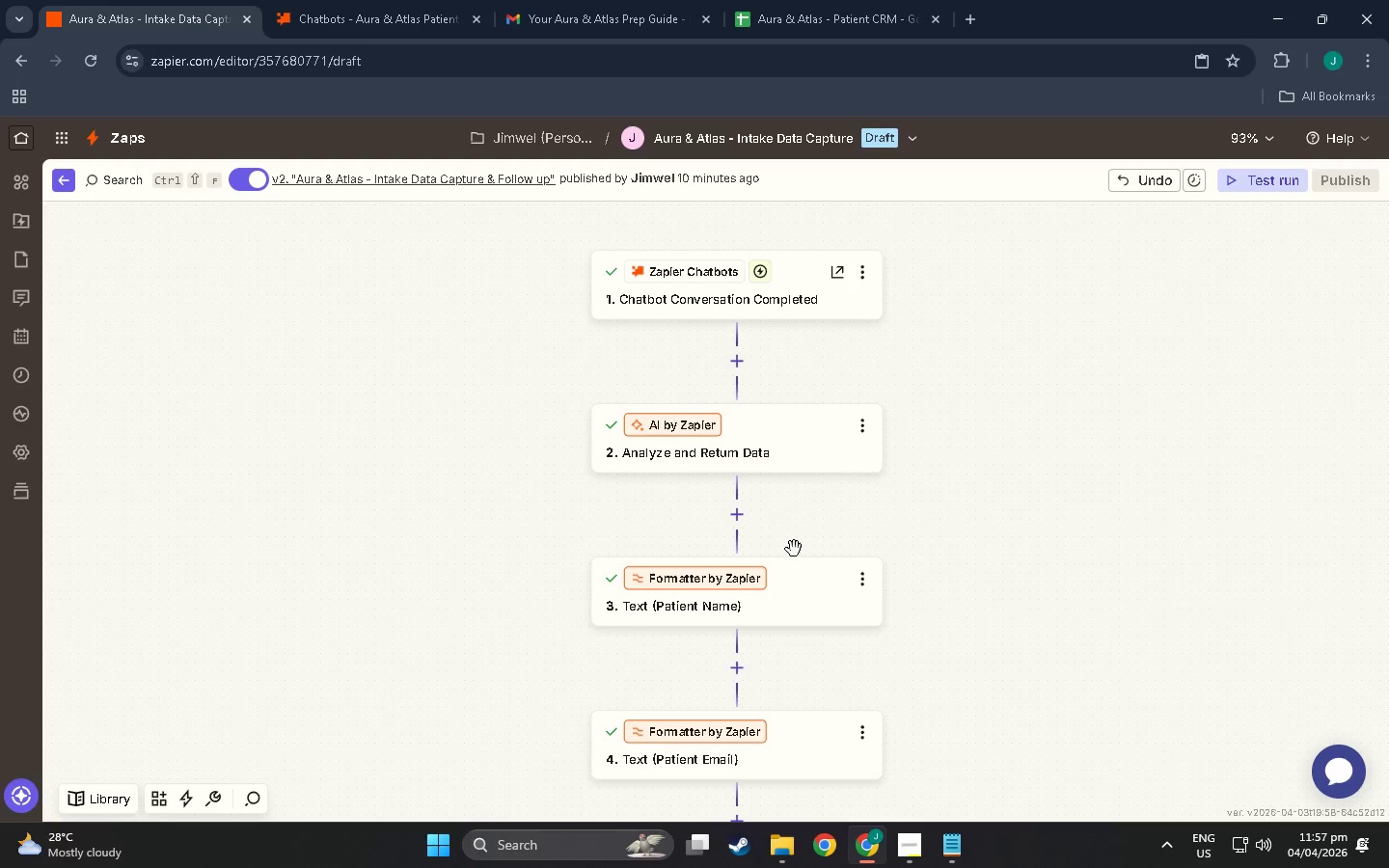 
scroll: coordinate [812, 616], scroll_direction: down, amount: 62.0
 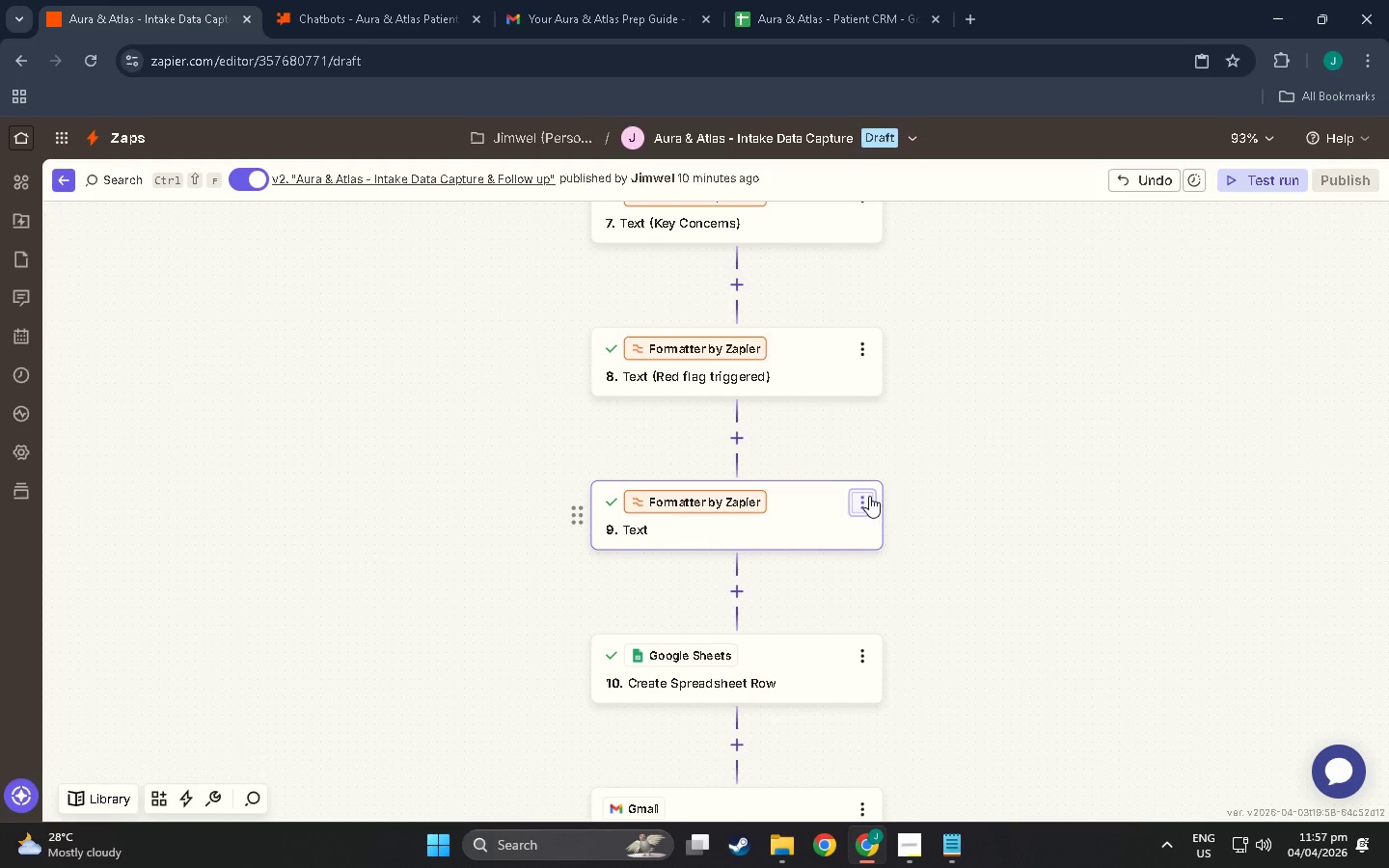 
left_click([859, 499])
 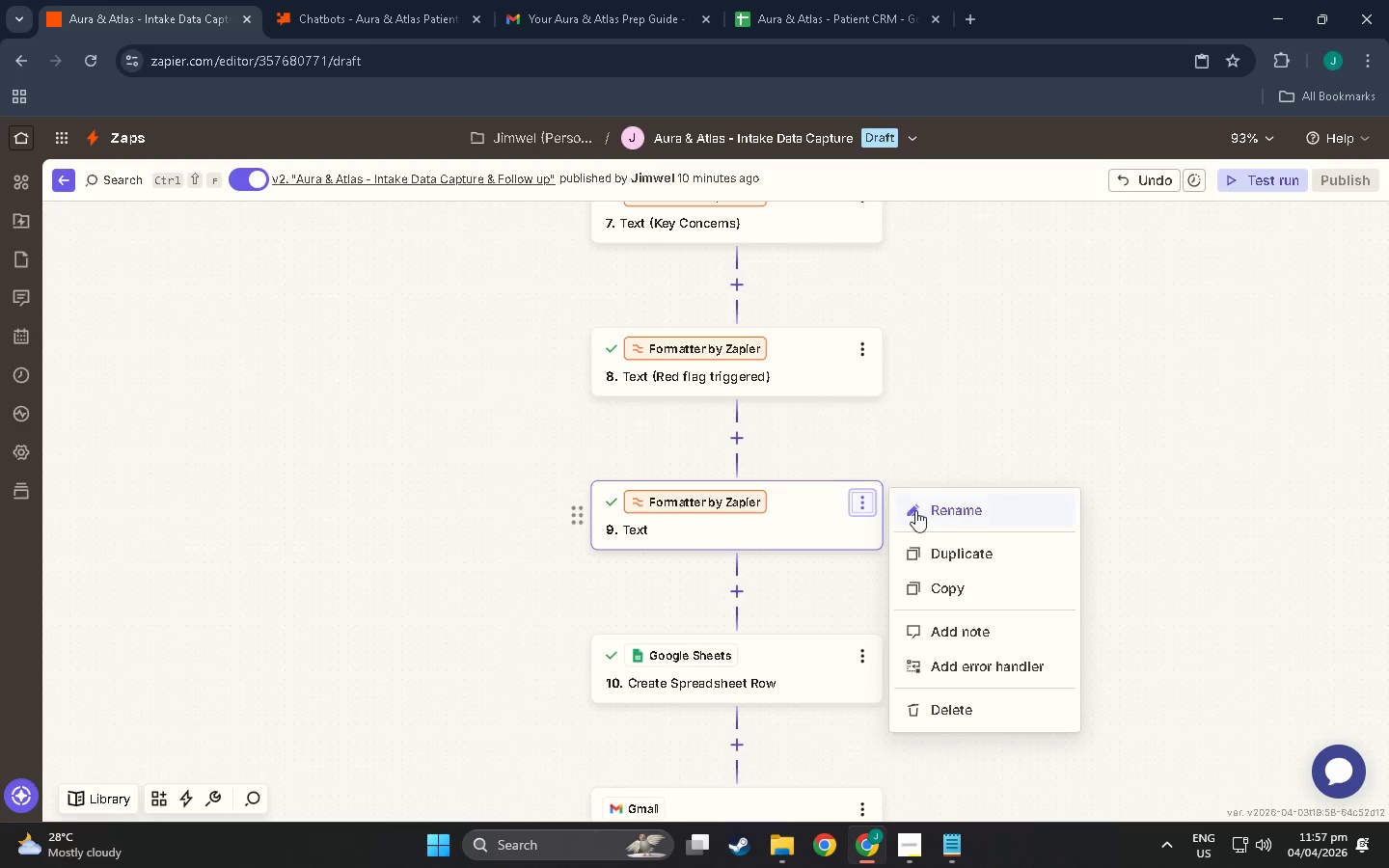 
left_click([936, 515])
 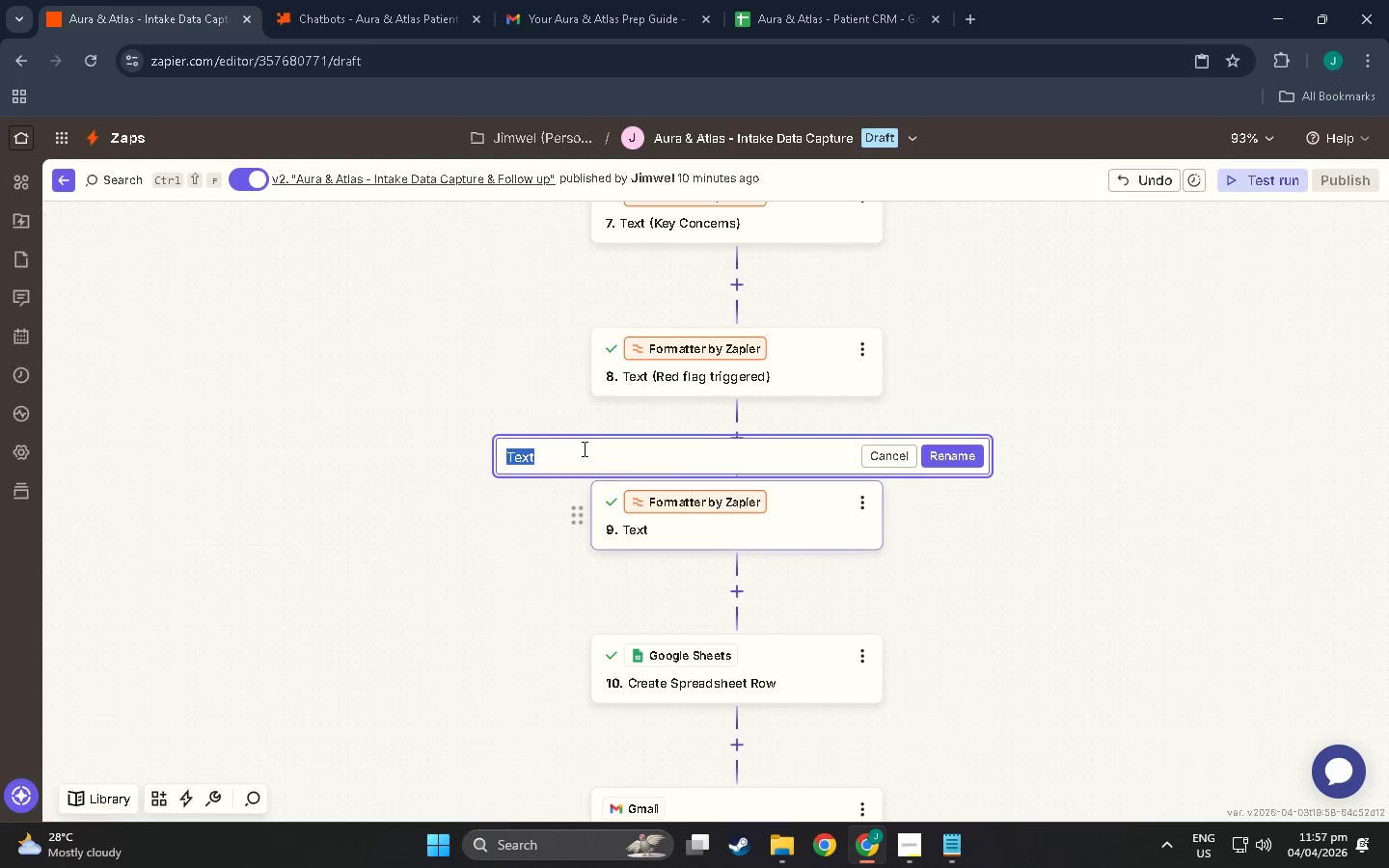 
left_click([574, 441])
 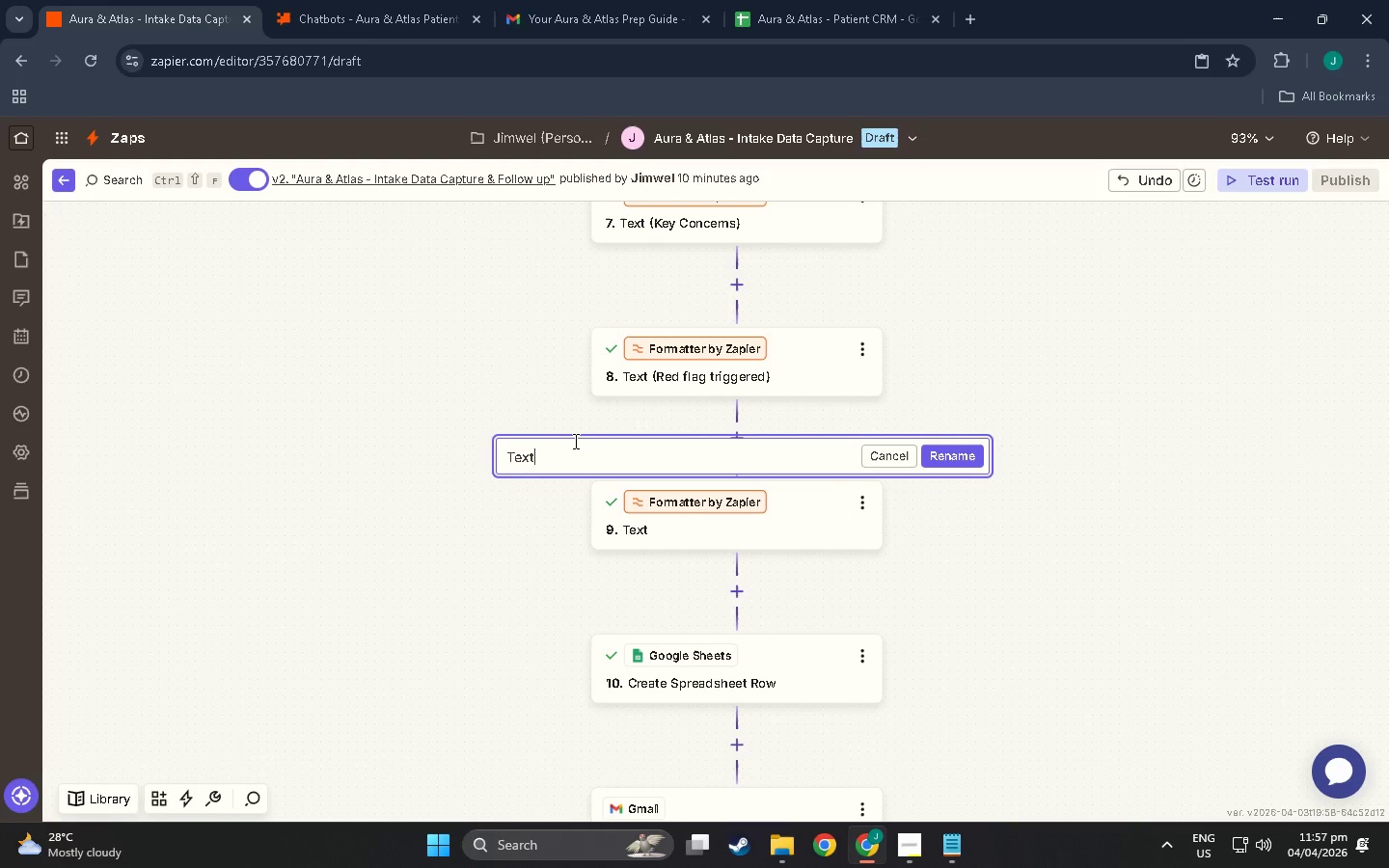 
type( (not)
key(Backspace)
key(Backspace)
key(Backspace)
type(Note))
 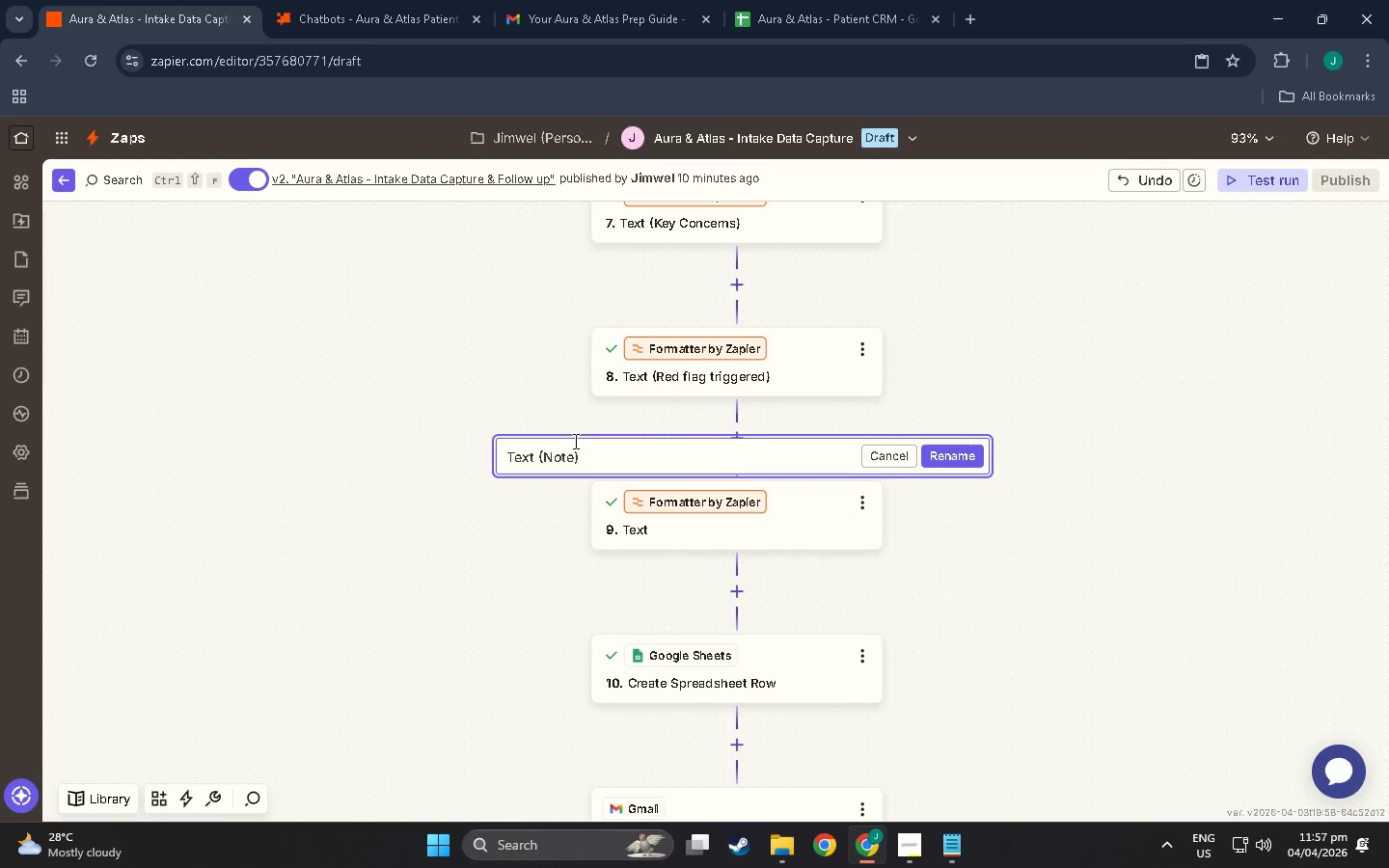 
left_click([976, 466])
 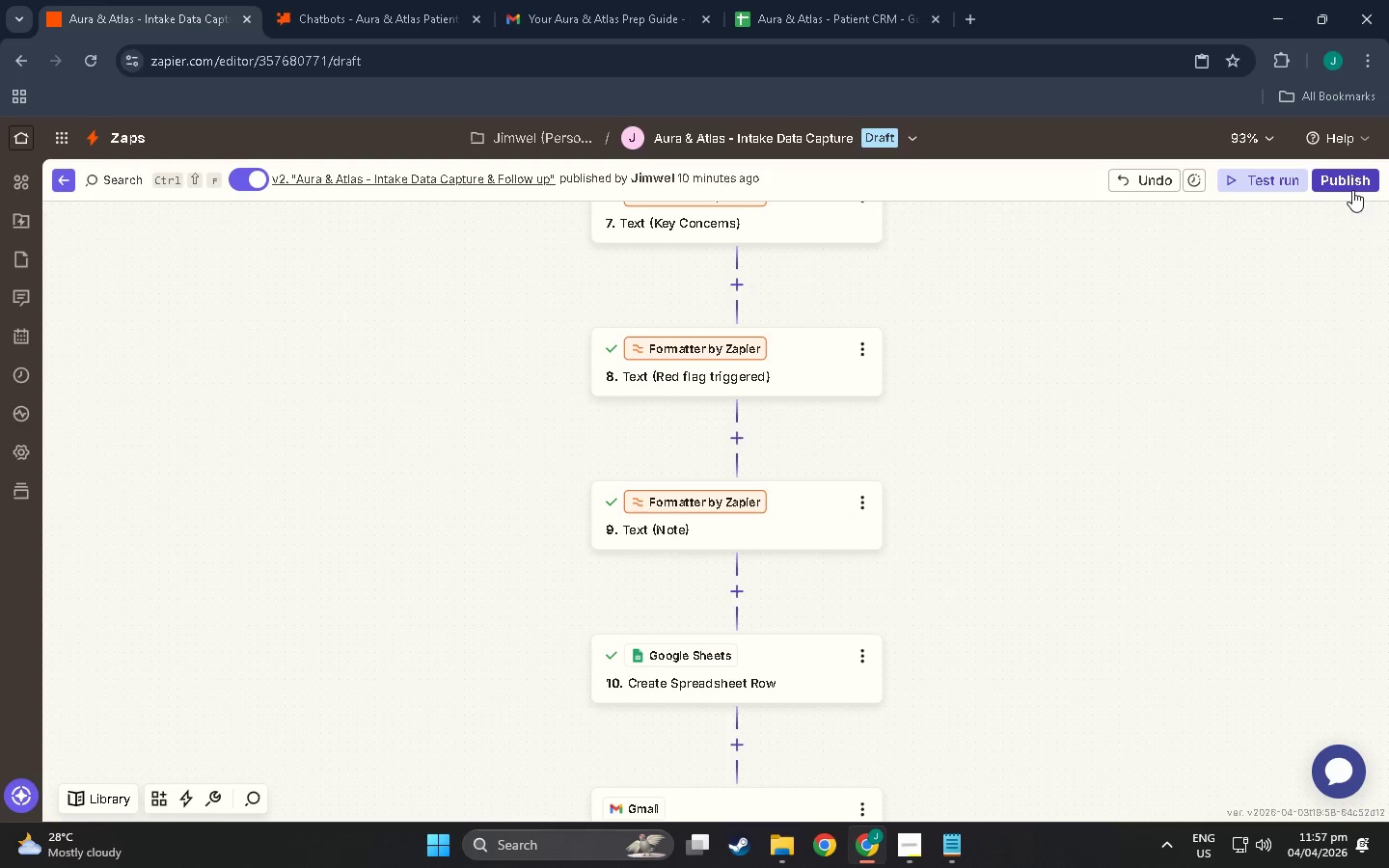 
left_click([1350, 189])
 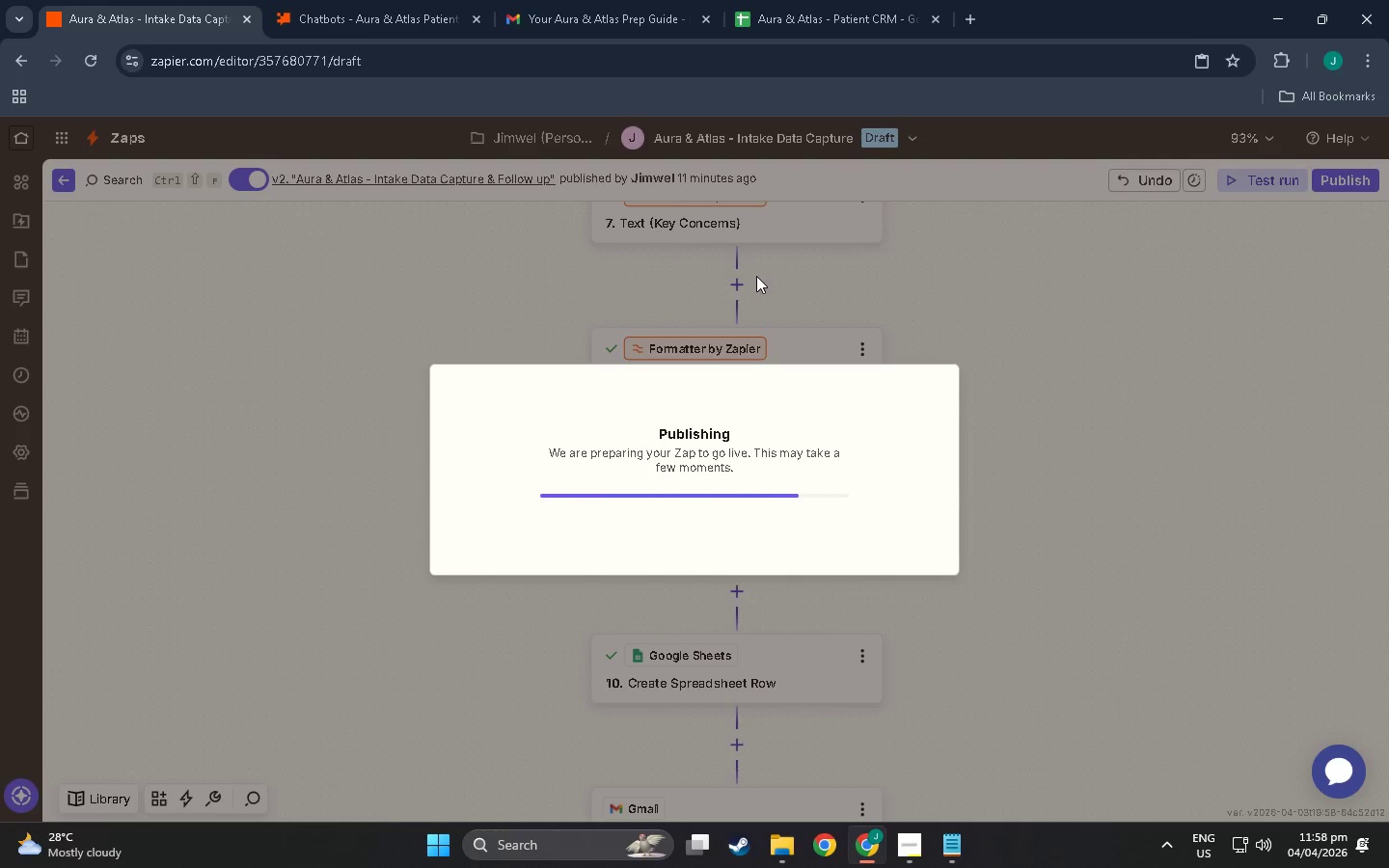 
wait(15.19)
 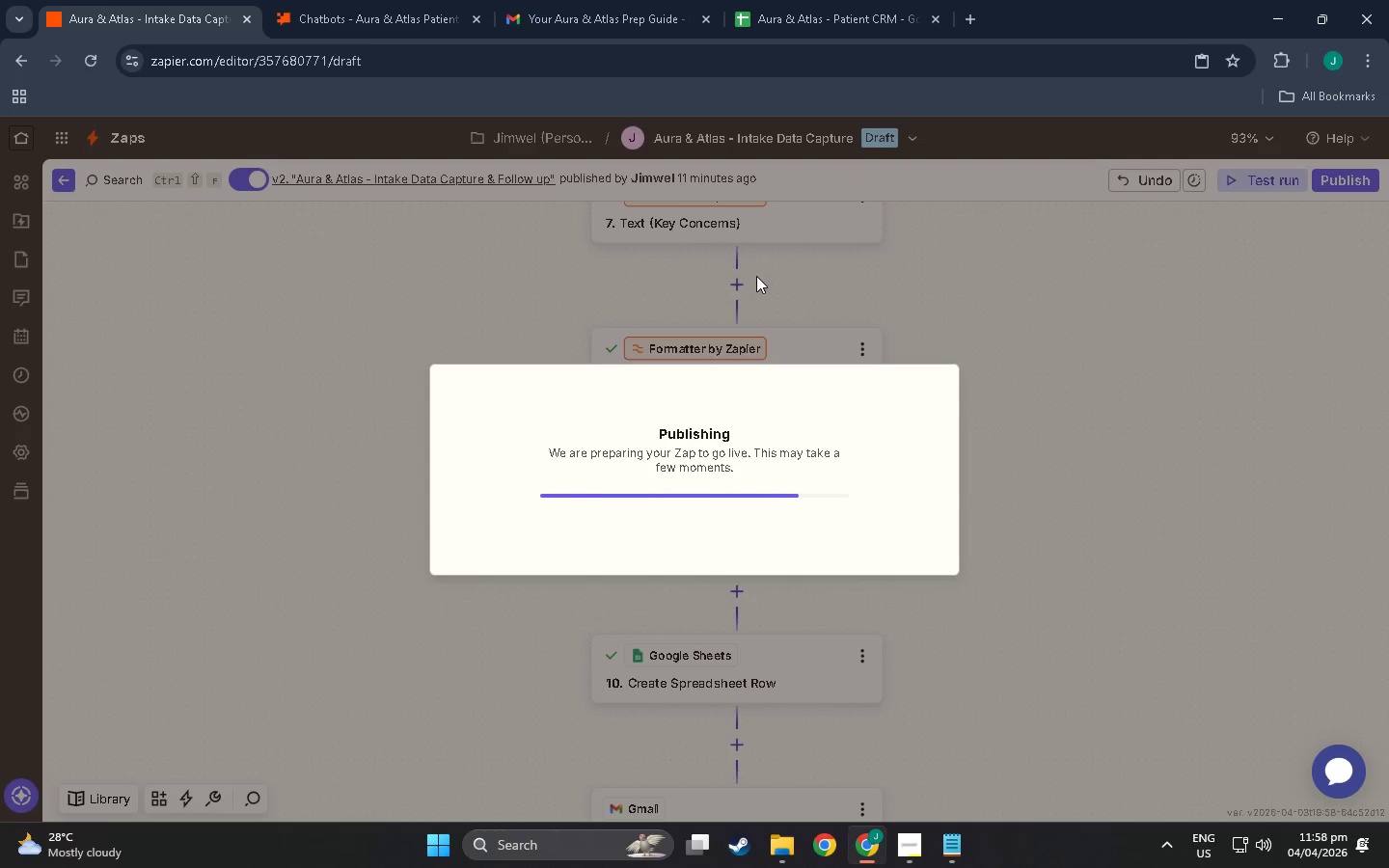 
scroll: coordinate [762, 620], scroll_direction: down, amount: 33.0
 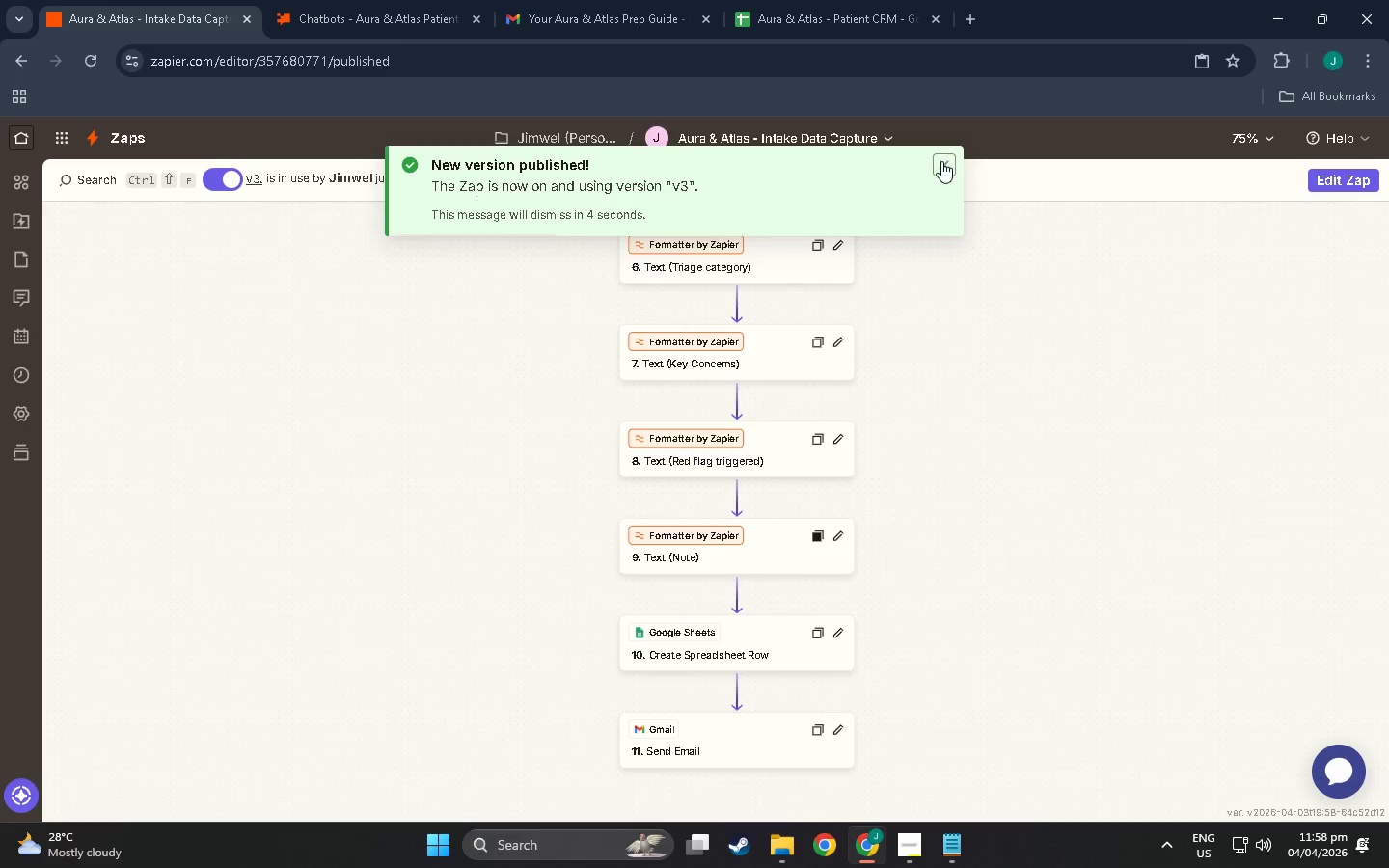 
left_click([941, 161])
 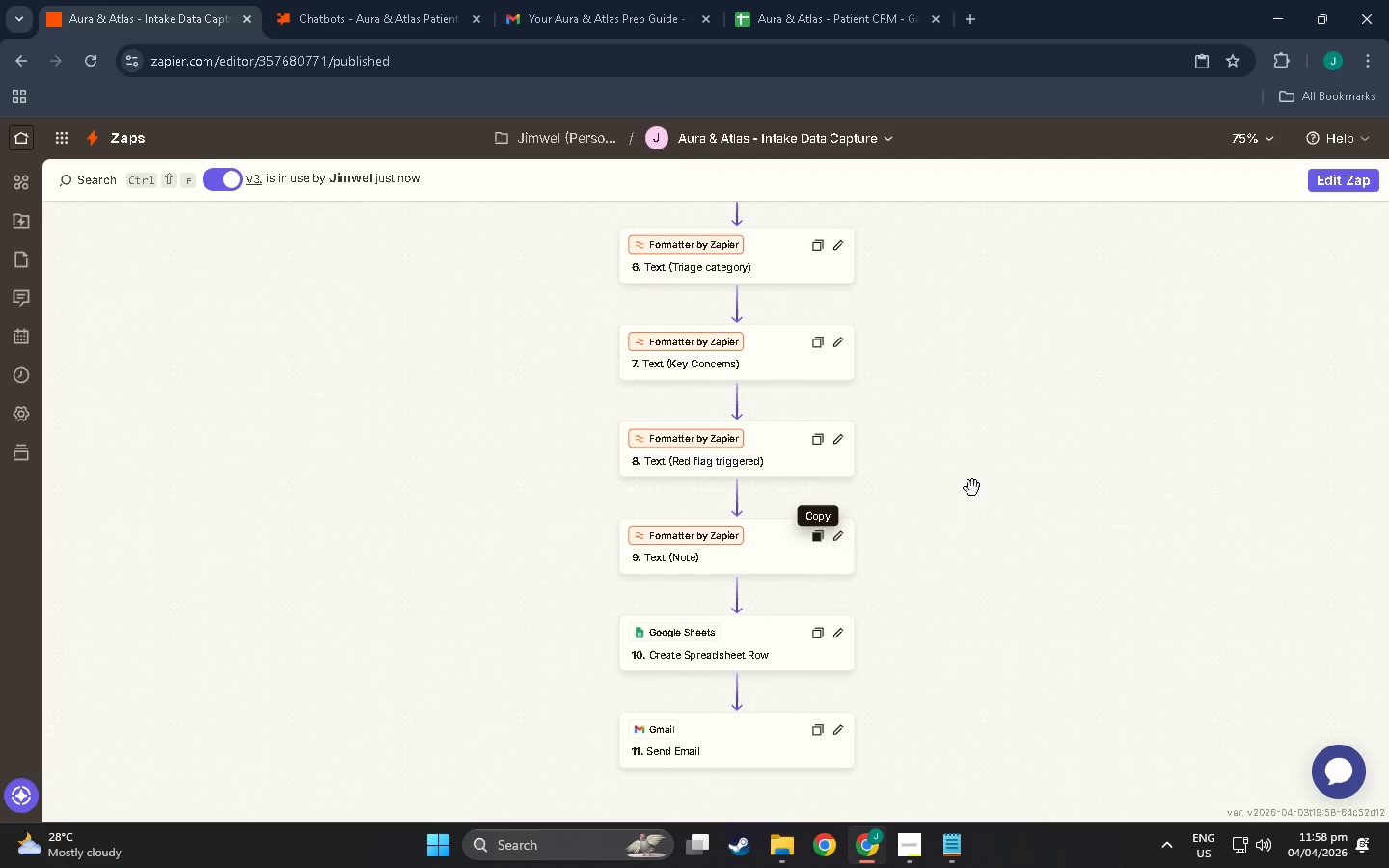 
scroll: coordinate [1032, 479], scroll_direction: up, amount: 1.0
 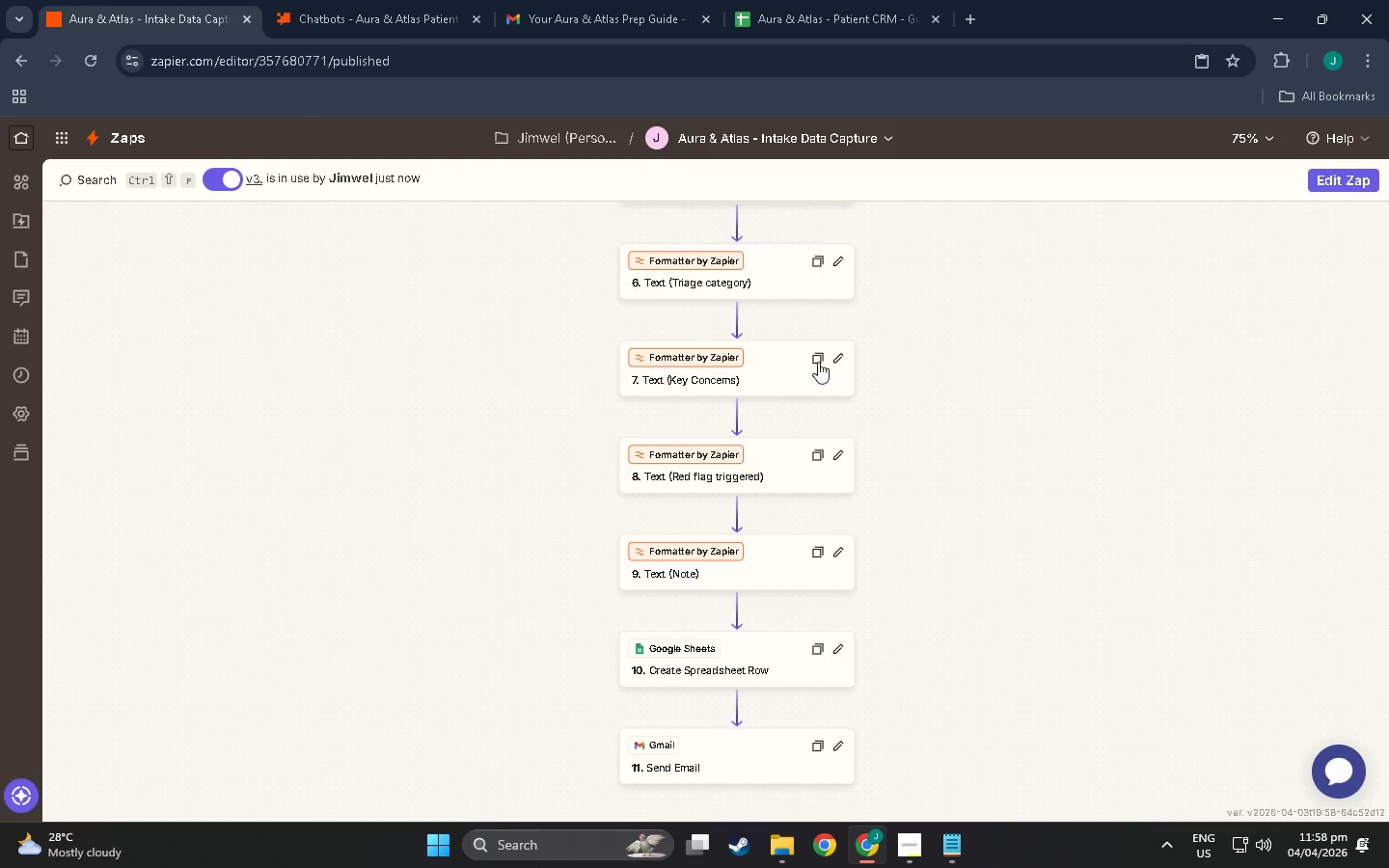 
left_click([1130, 395])
 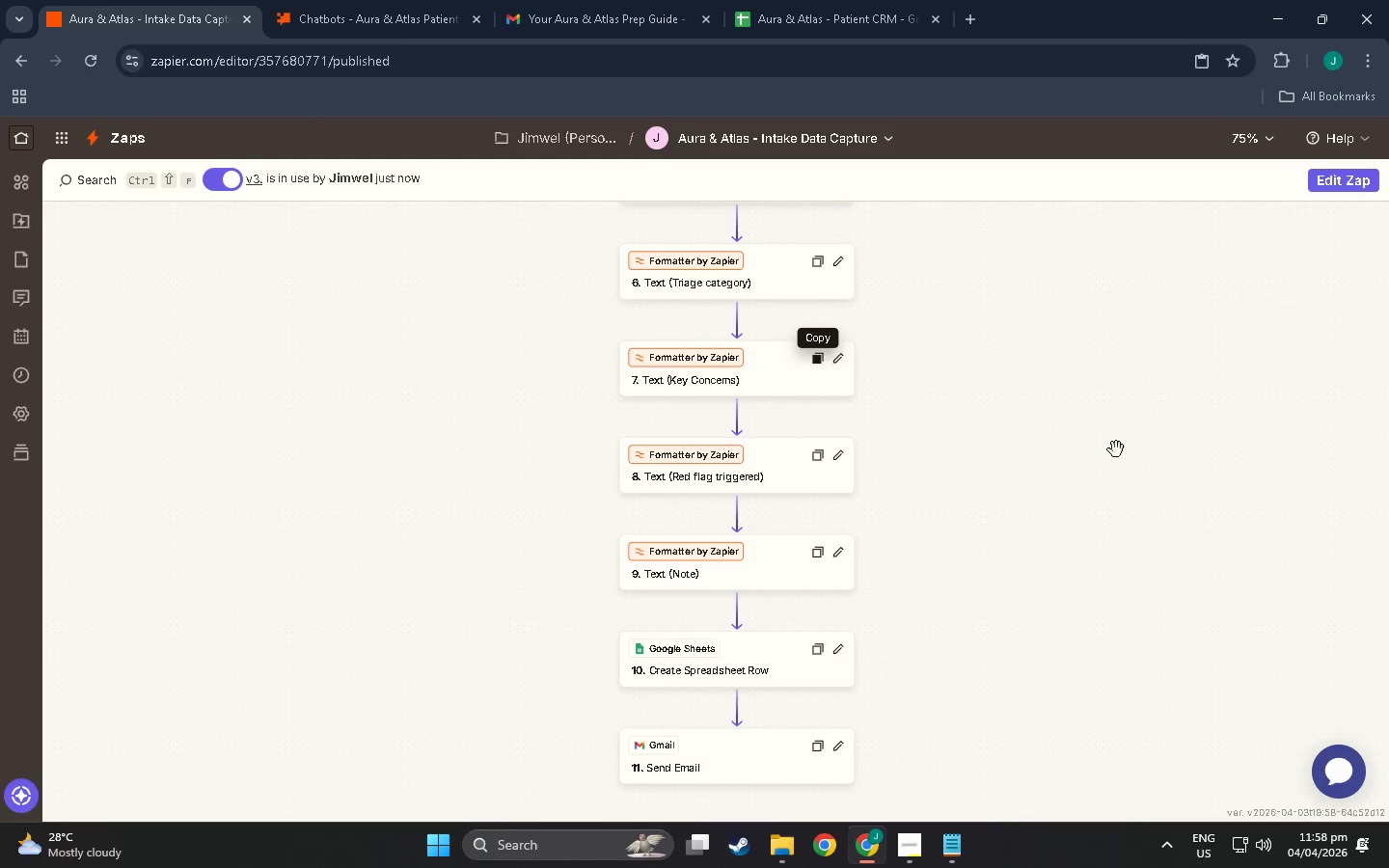 
left_click([1114, 457])
 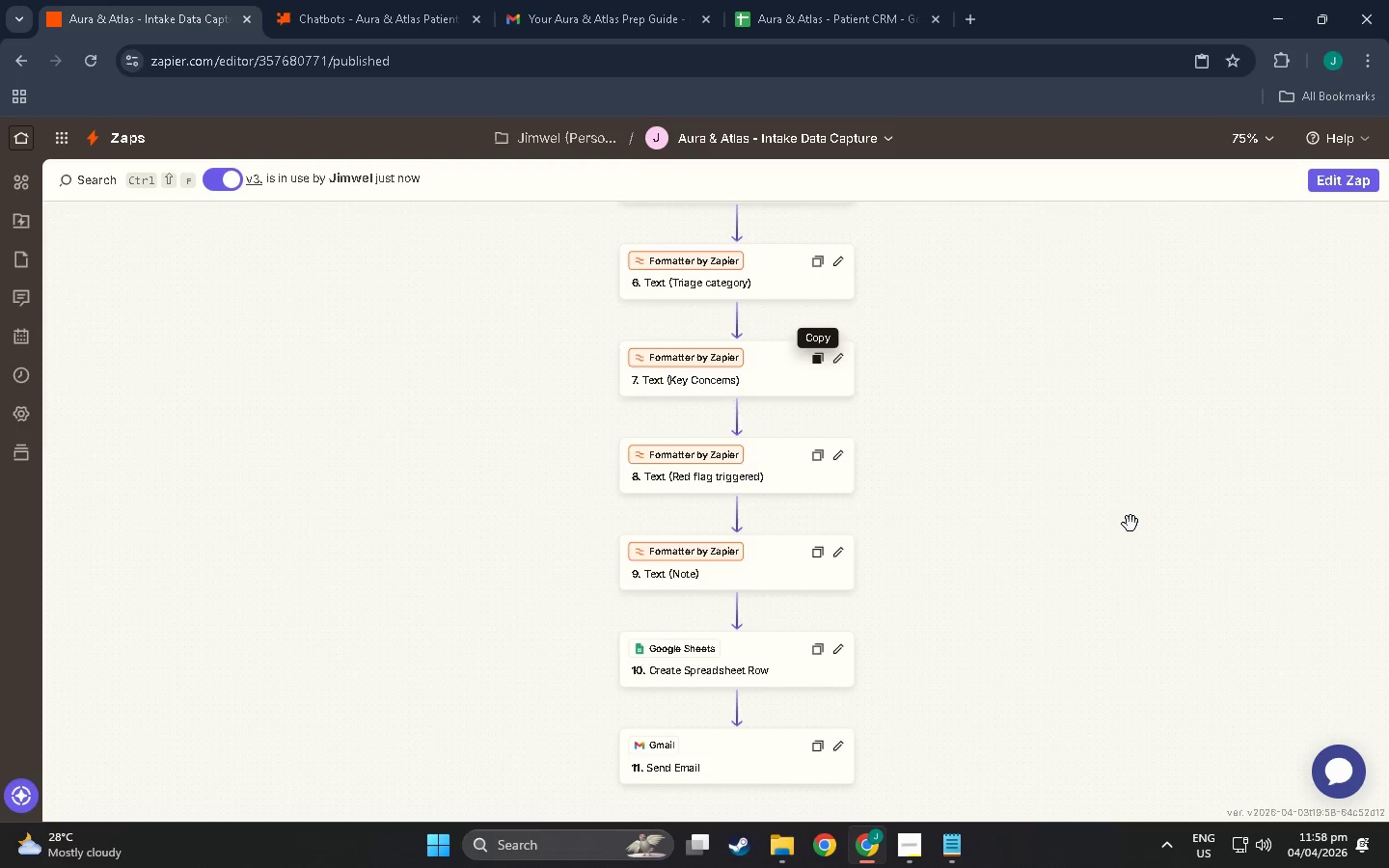 
scroll: coordinate [1130, 519], scroll_direction: down, amount: 1.0
 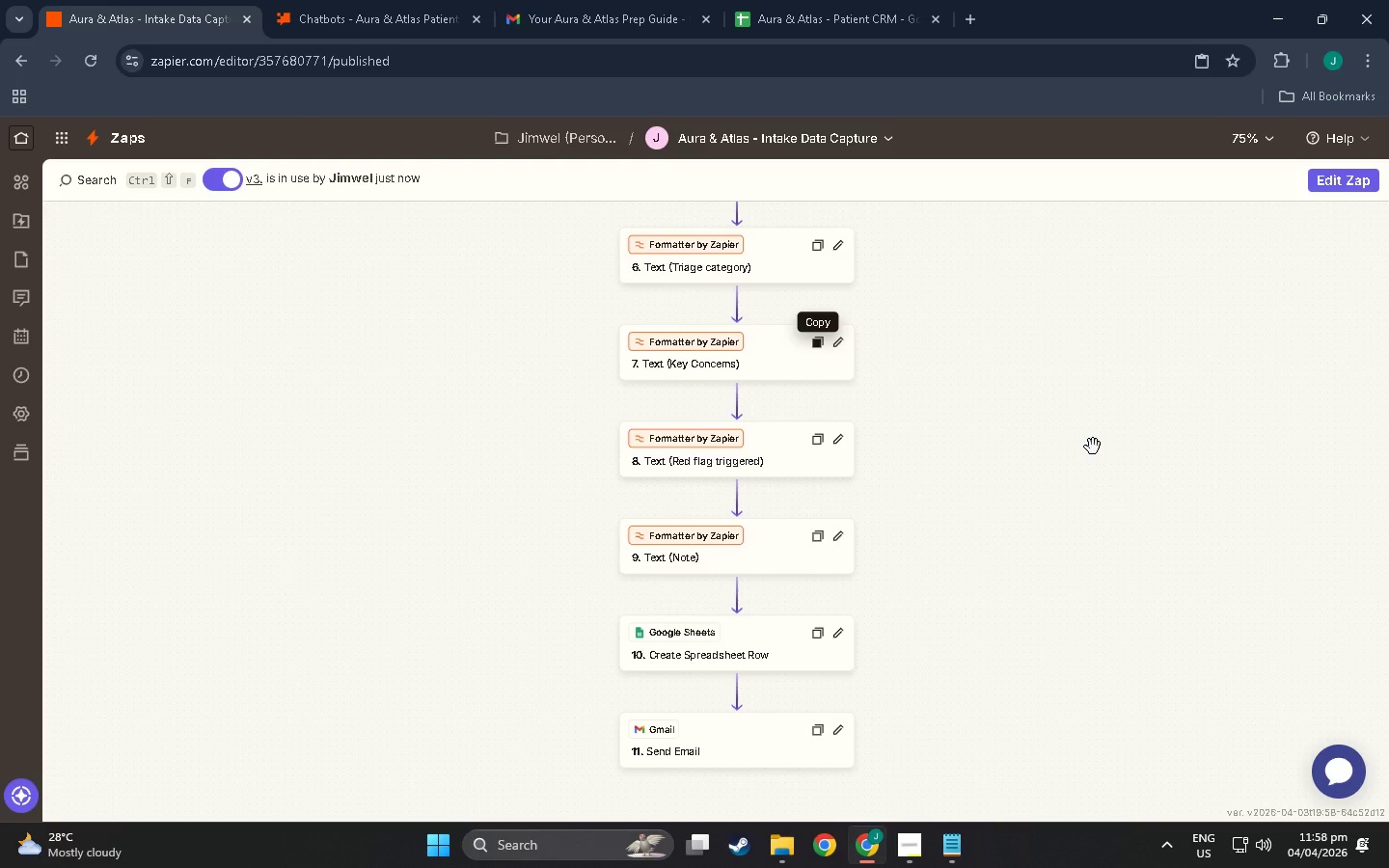 
key(Meta+MetaLeft)
 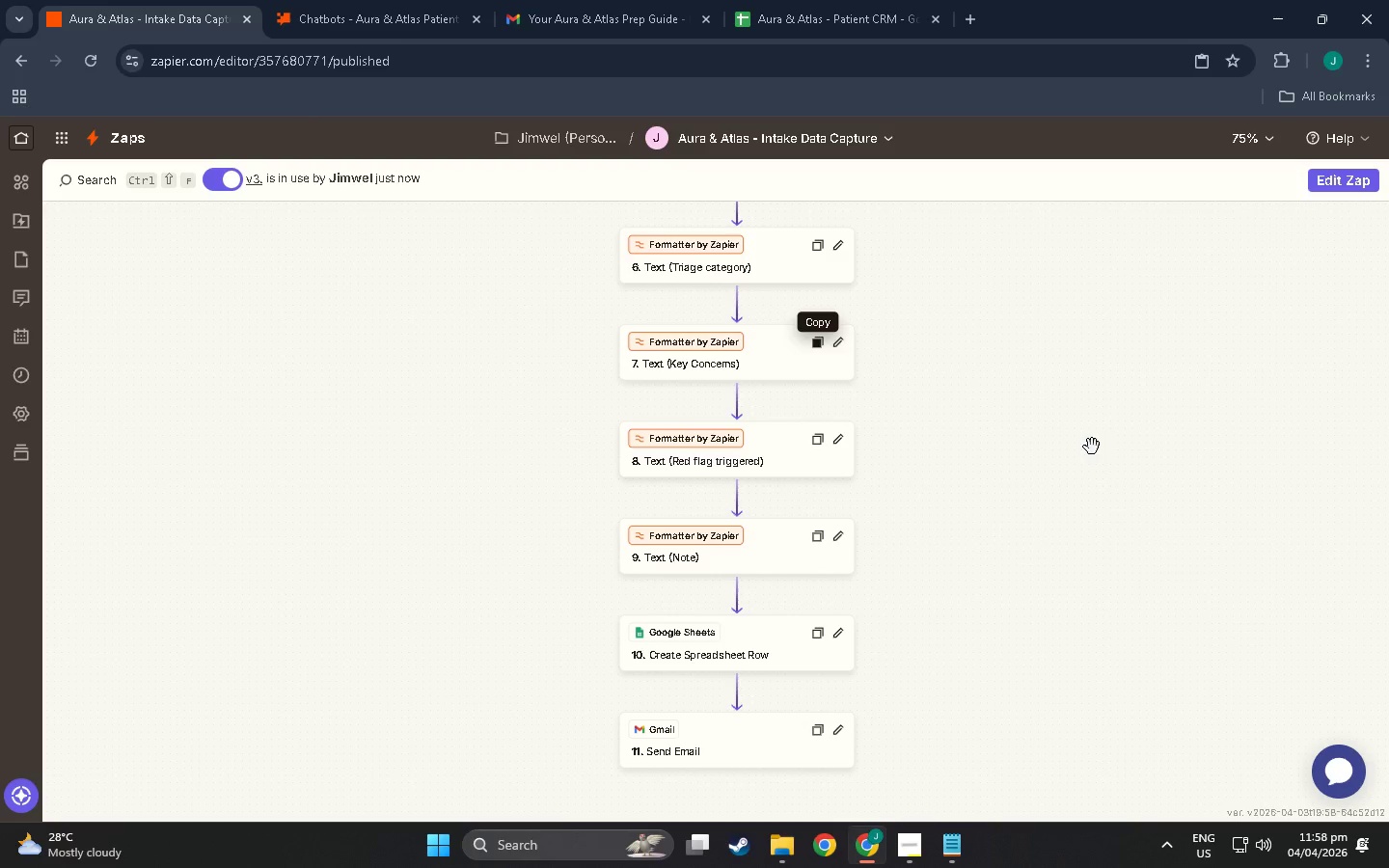 
key(Meta+Shift+ShiftLeft)
 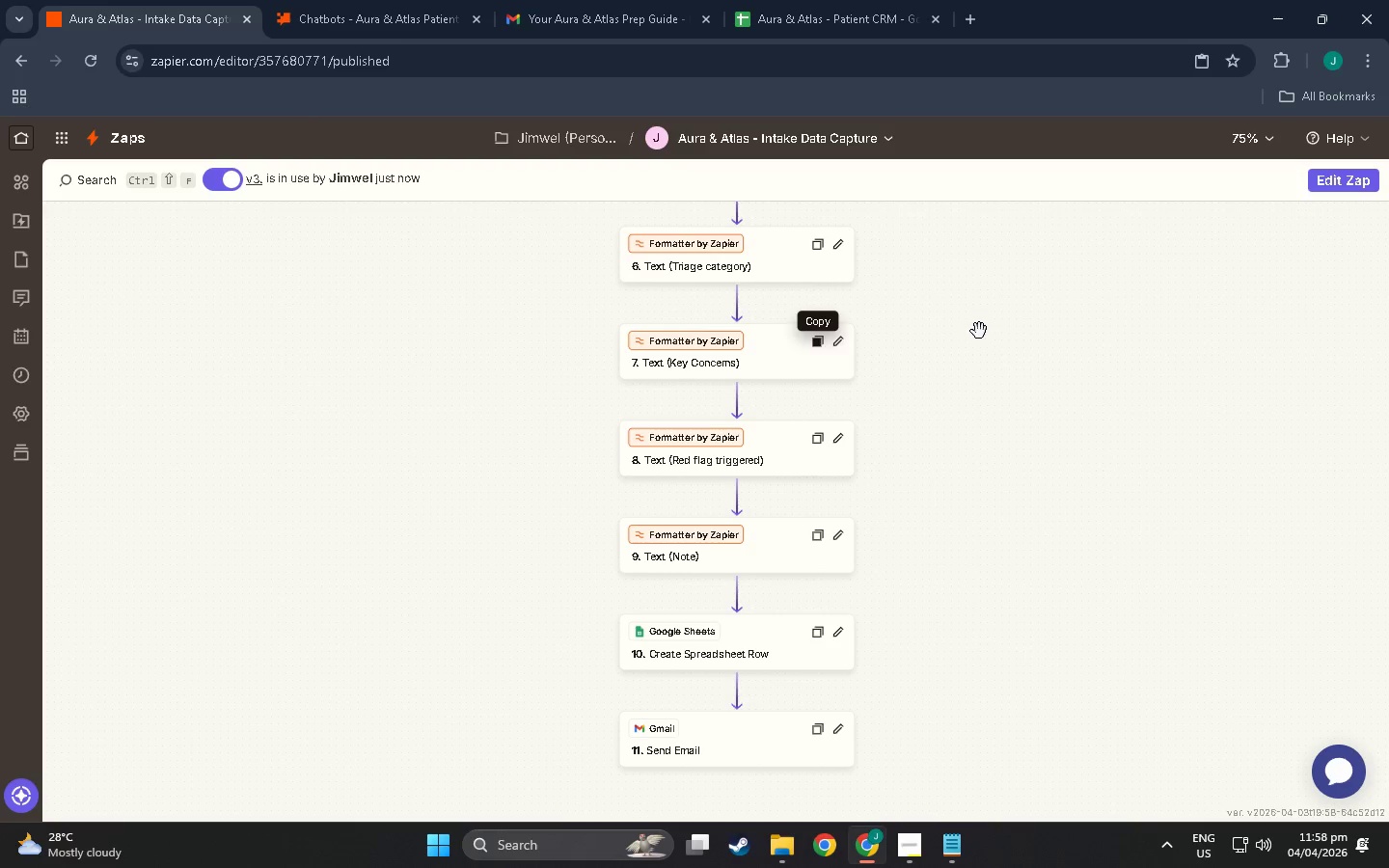 
double_click([964, 323])
 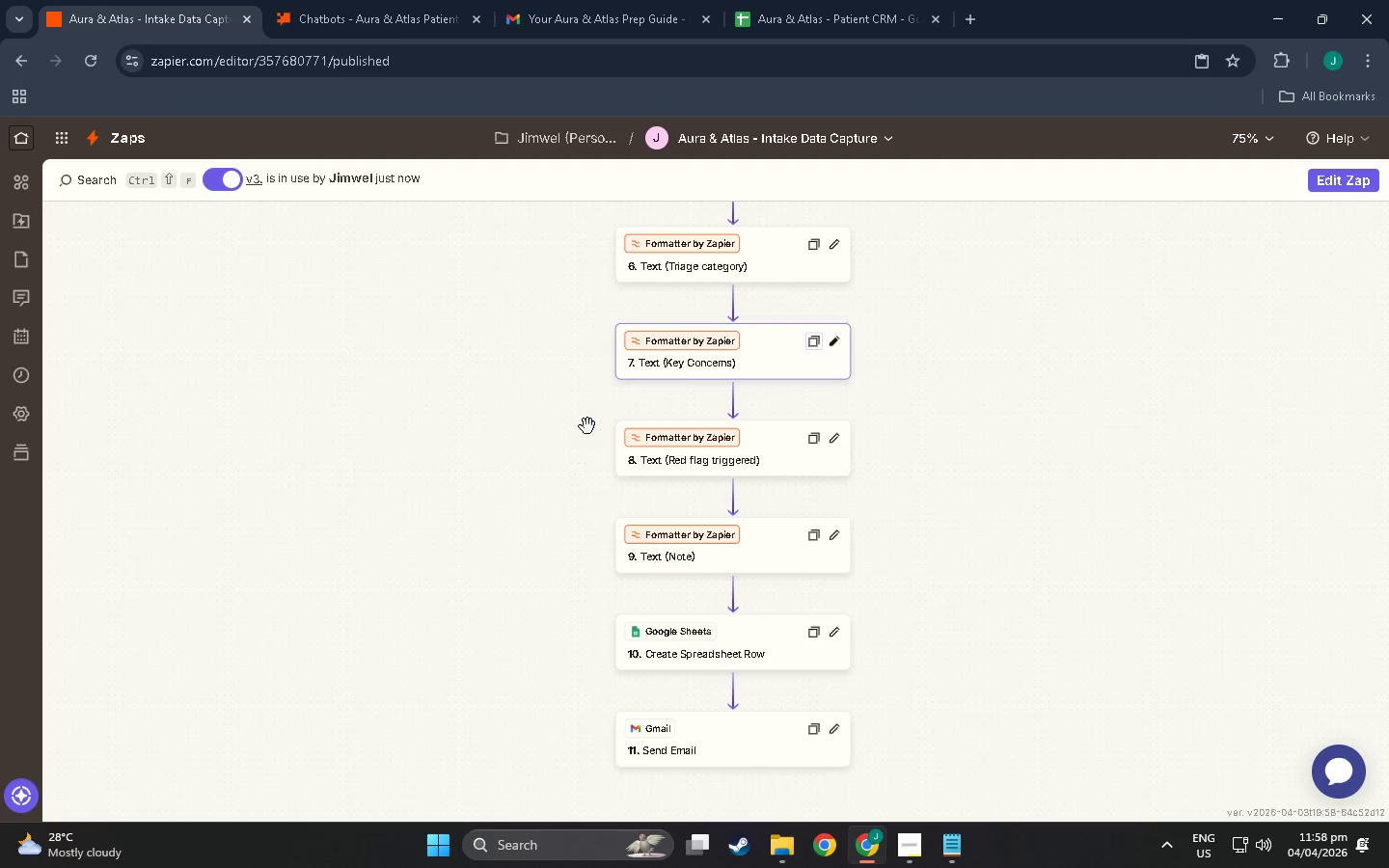 
left_click([347, 366])
 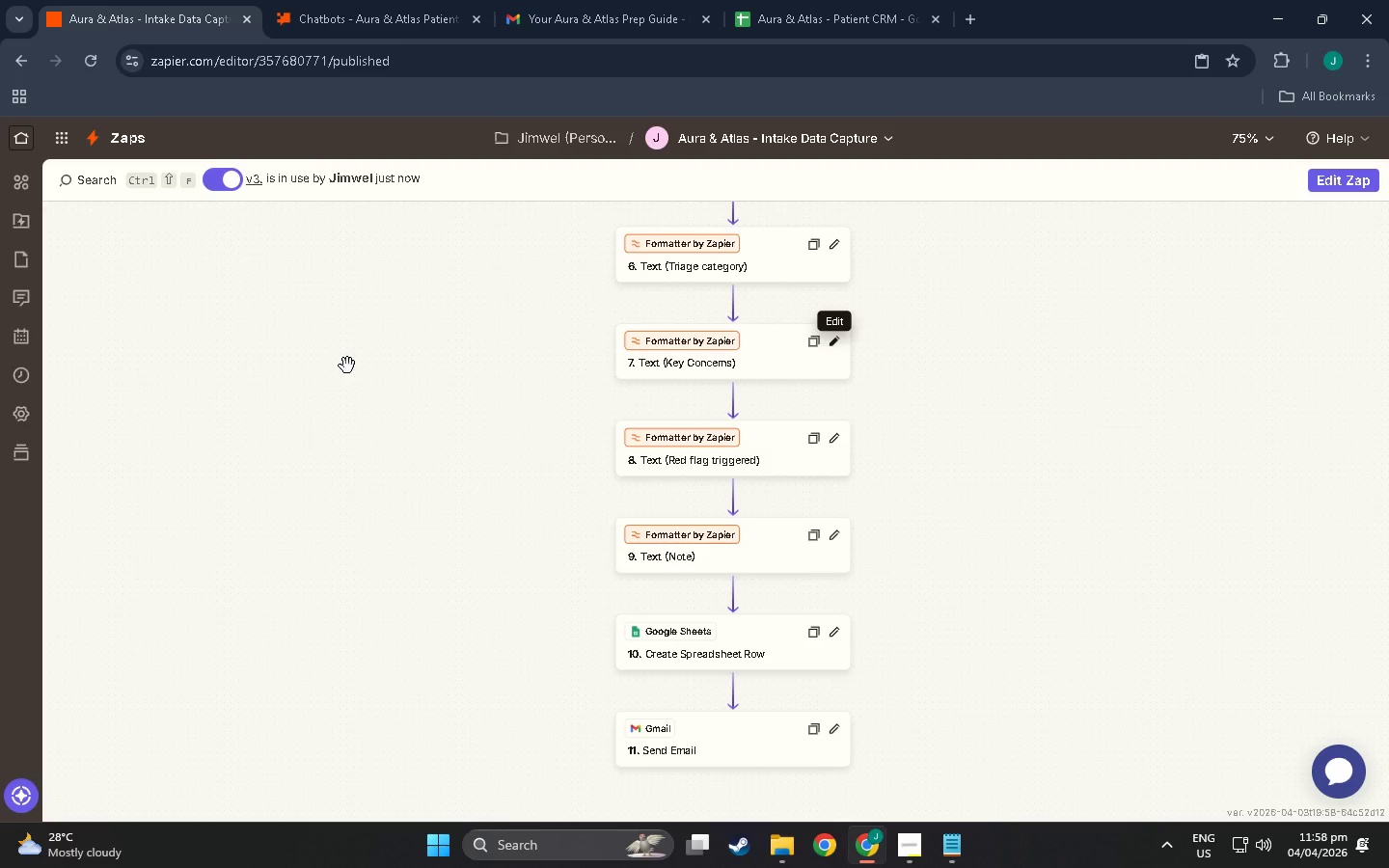 
key(Meta+MetaLeft)
 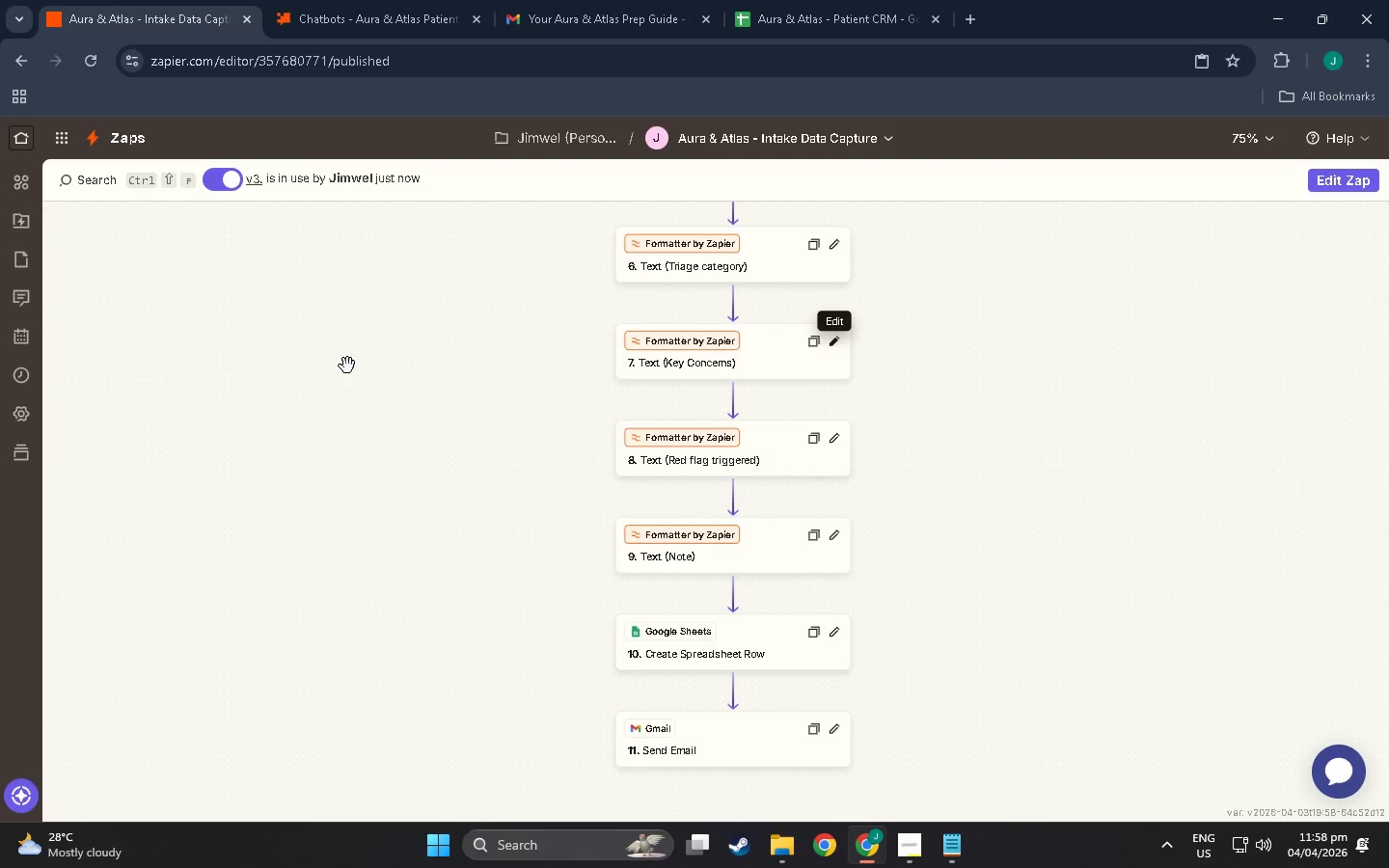 
key(Meta+Shift+S)
 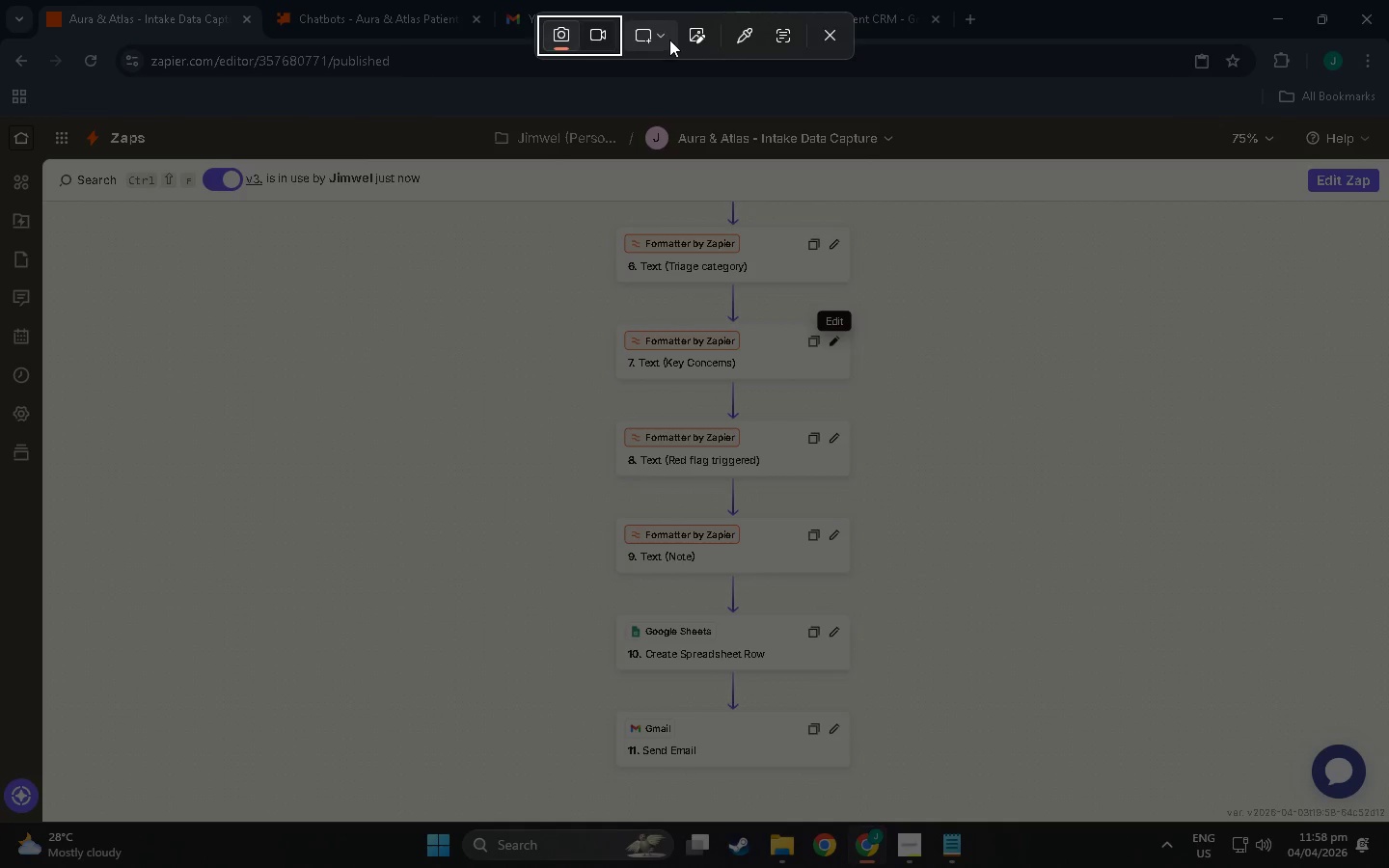 
left_click([667, 37])
 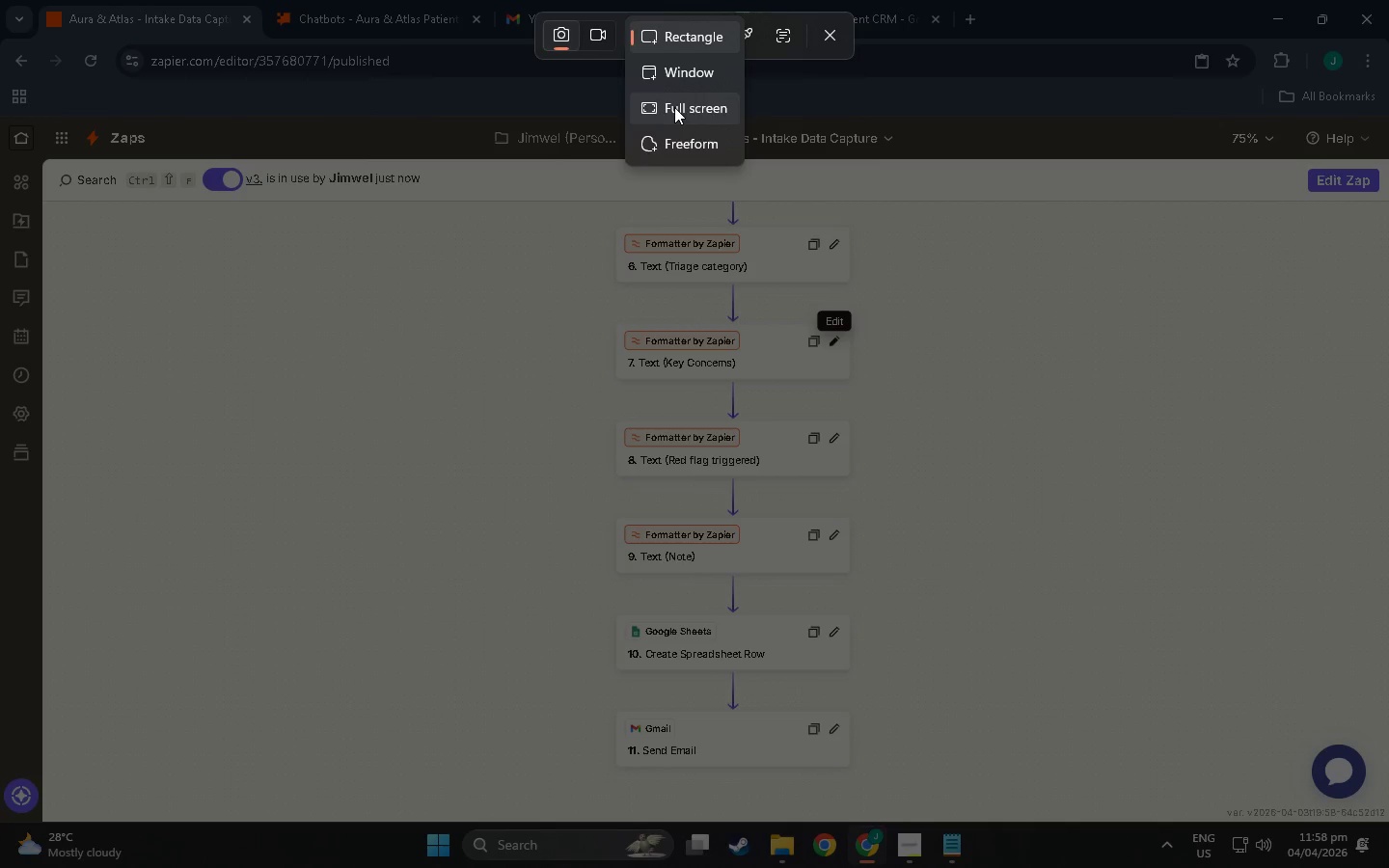 
left_click([674, 107])
 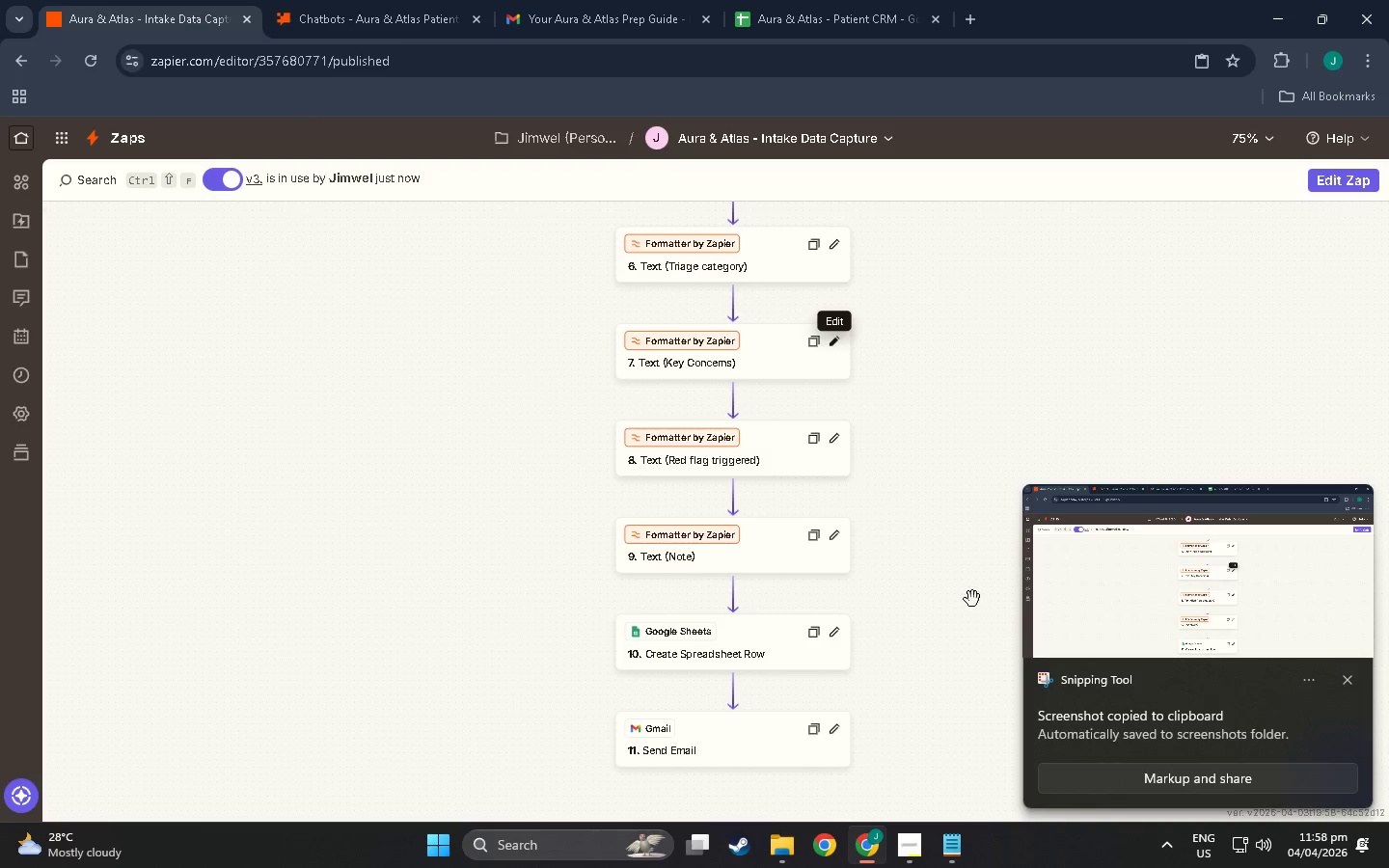 
left_click([1177, 572])
 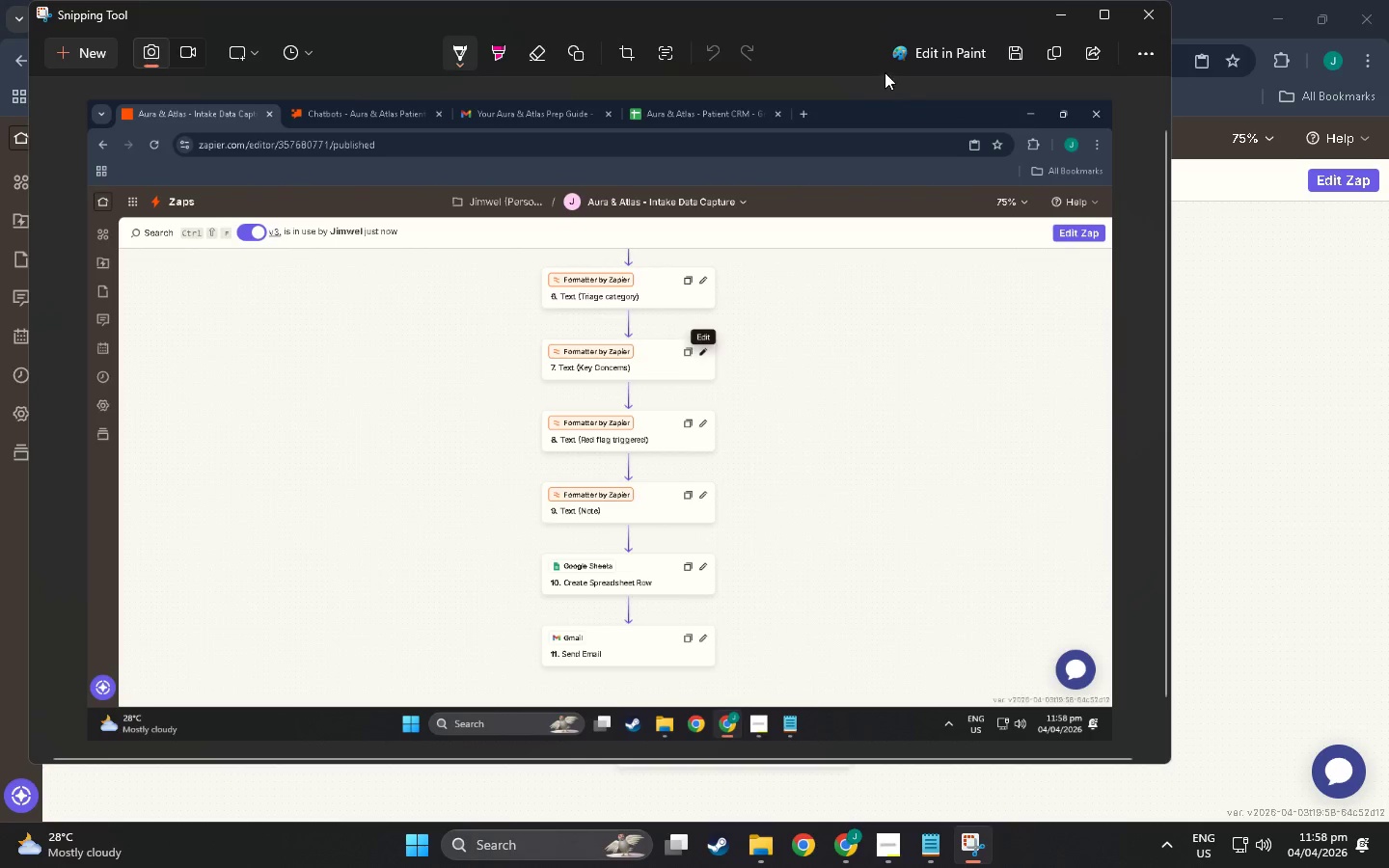 
left_click([1021, 54])
 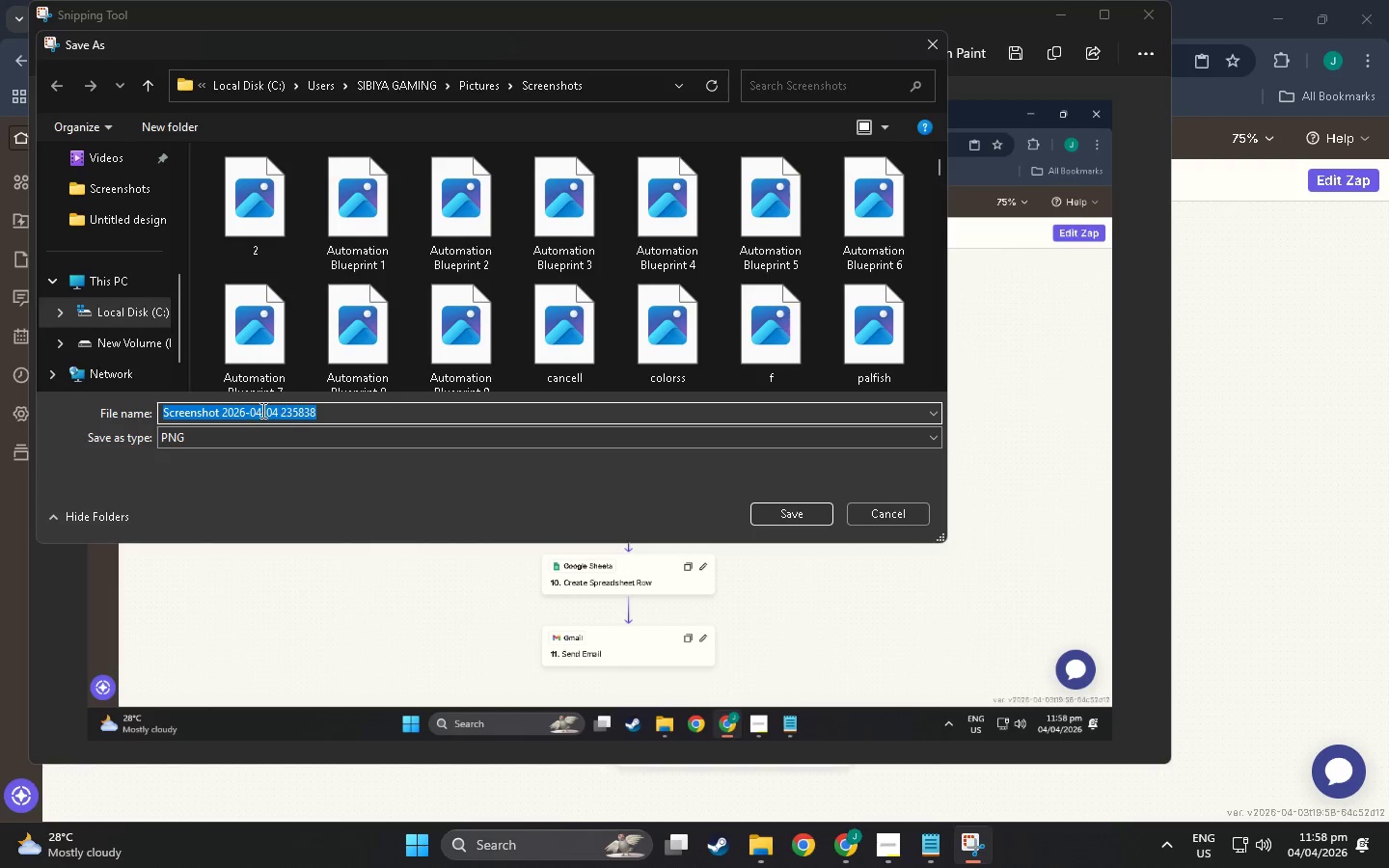 
type(Aut)
 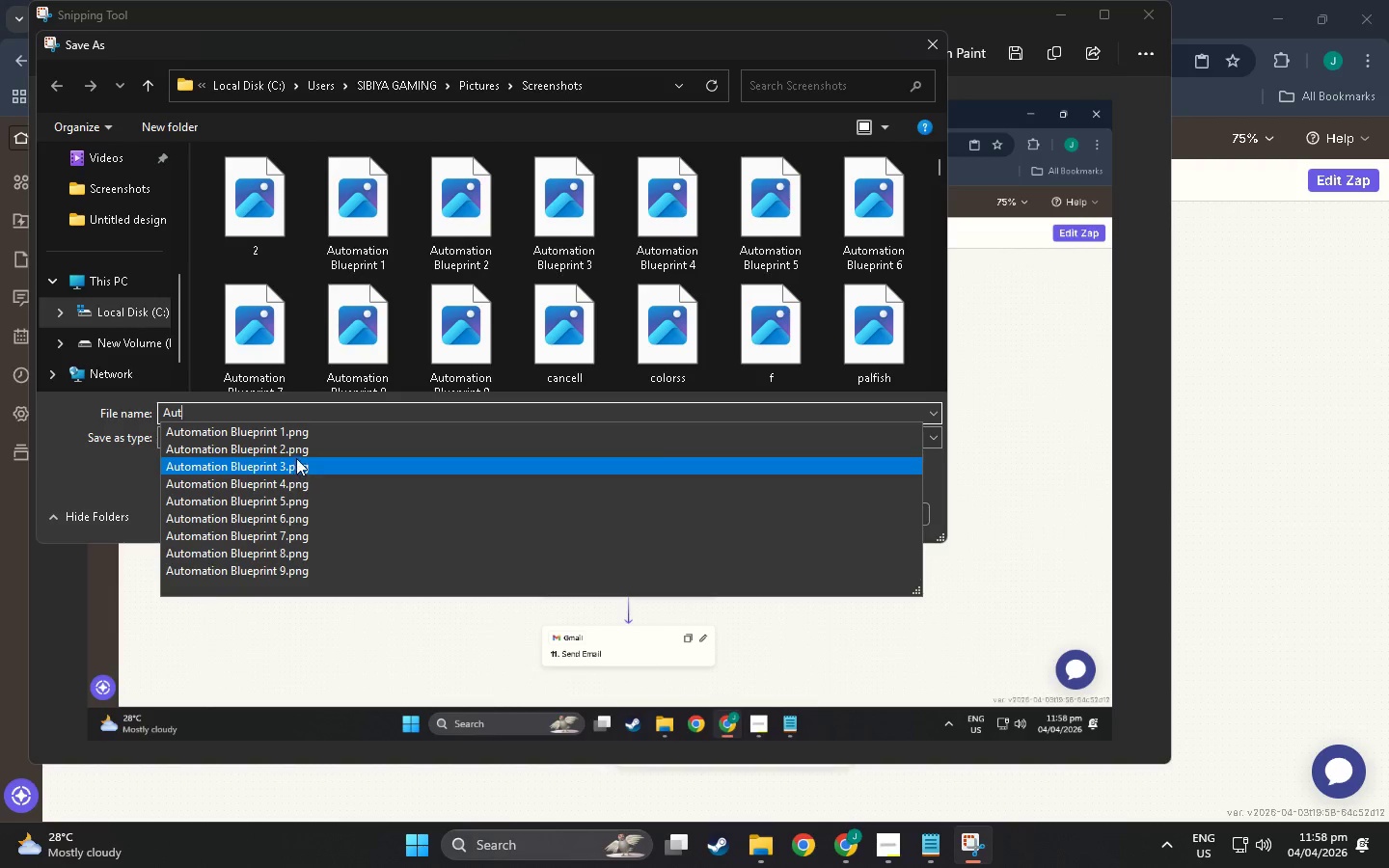 
left_click([296, 449])
 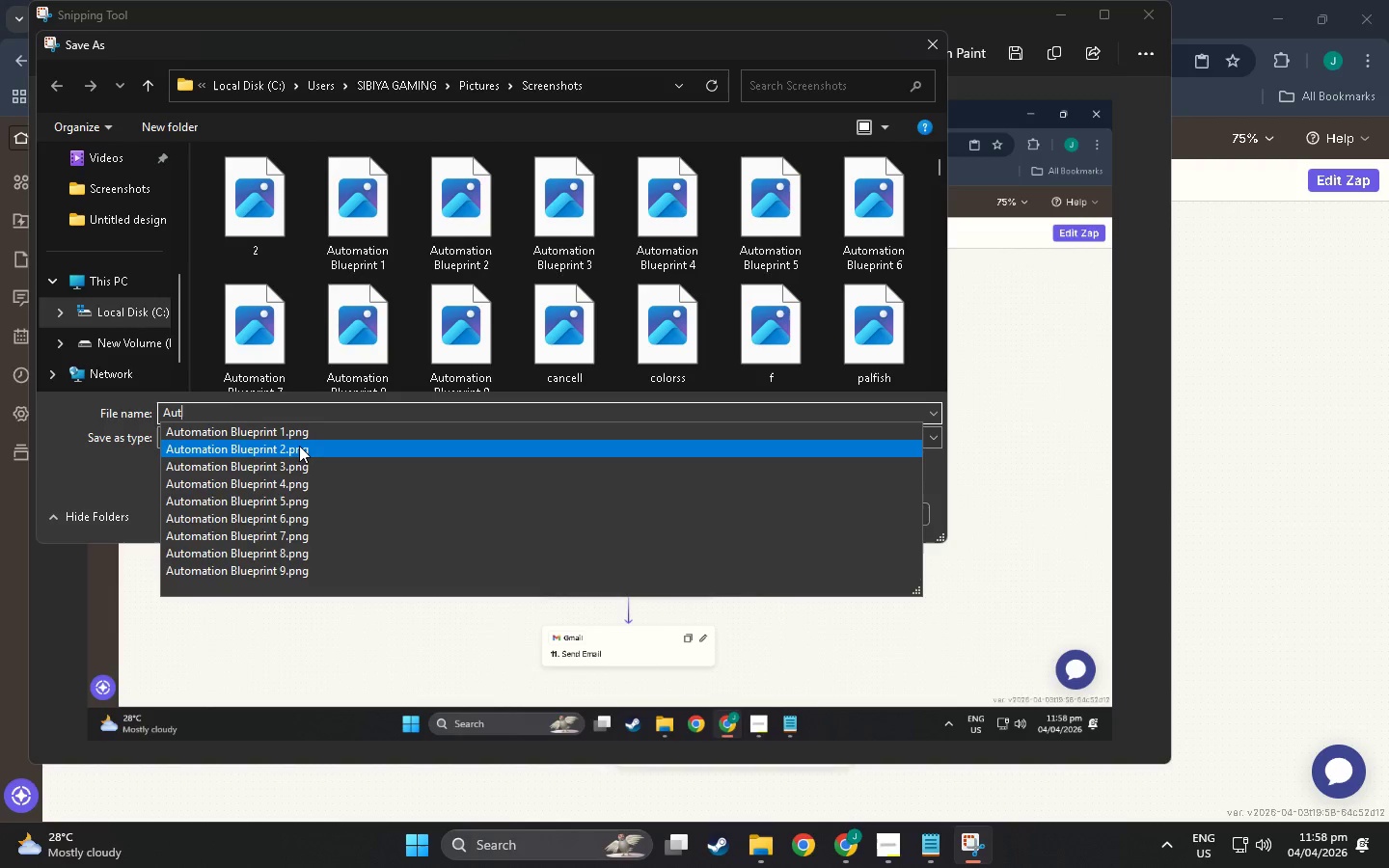 
left_click([300, 447])
 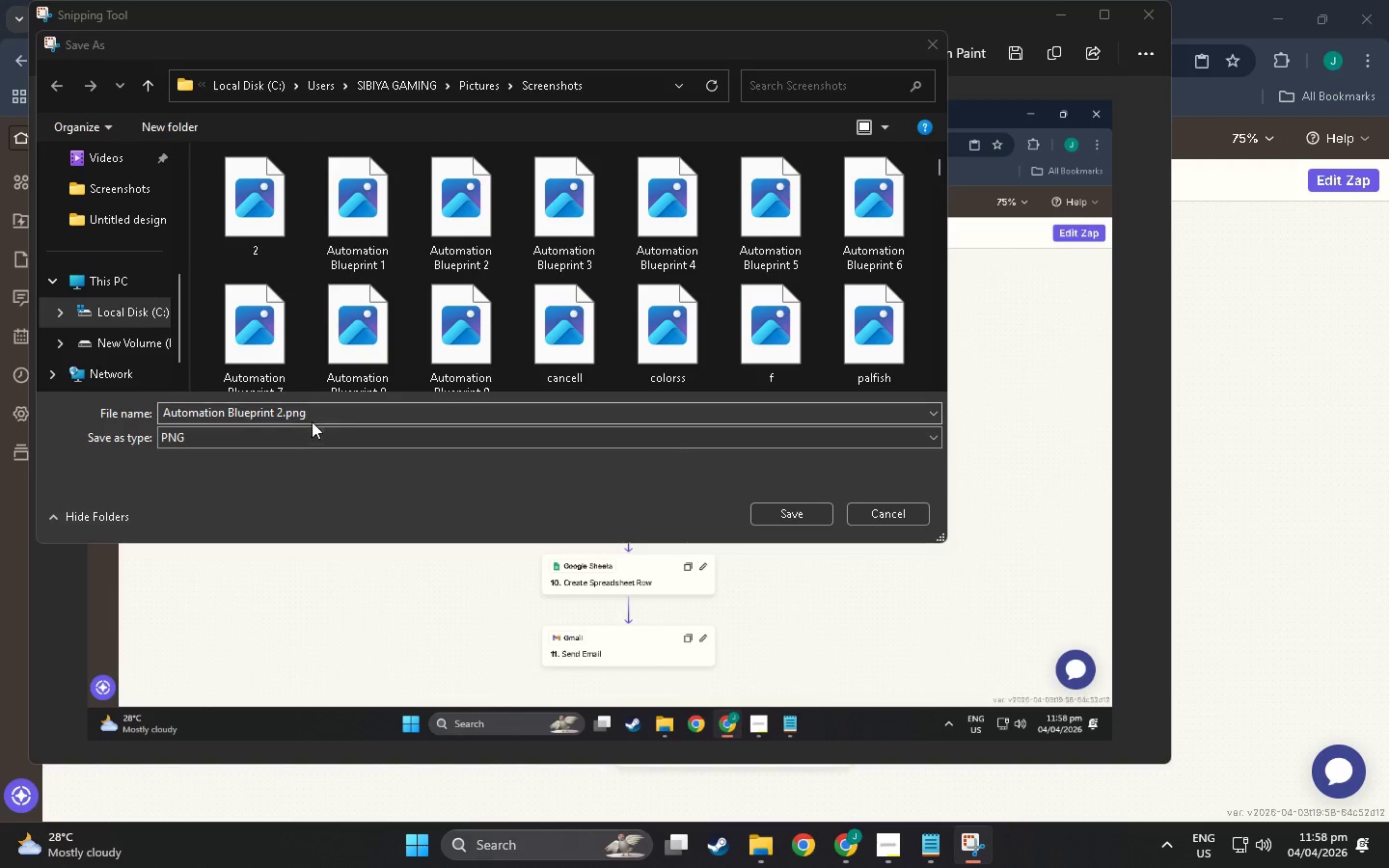 
left_click([313, 417])
 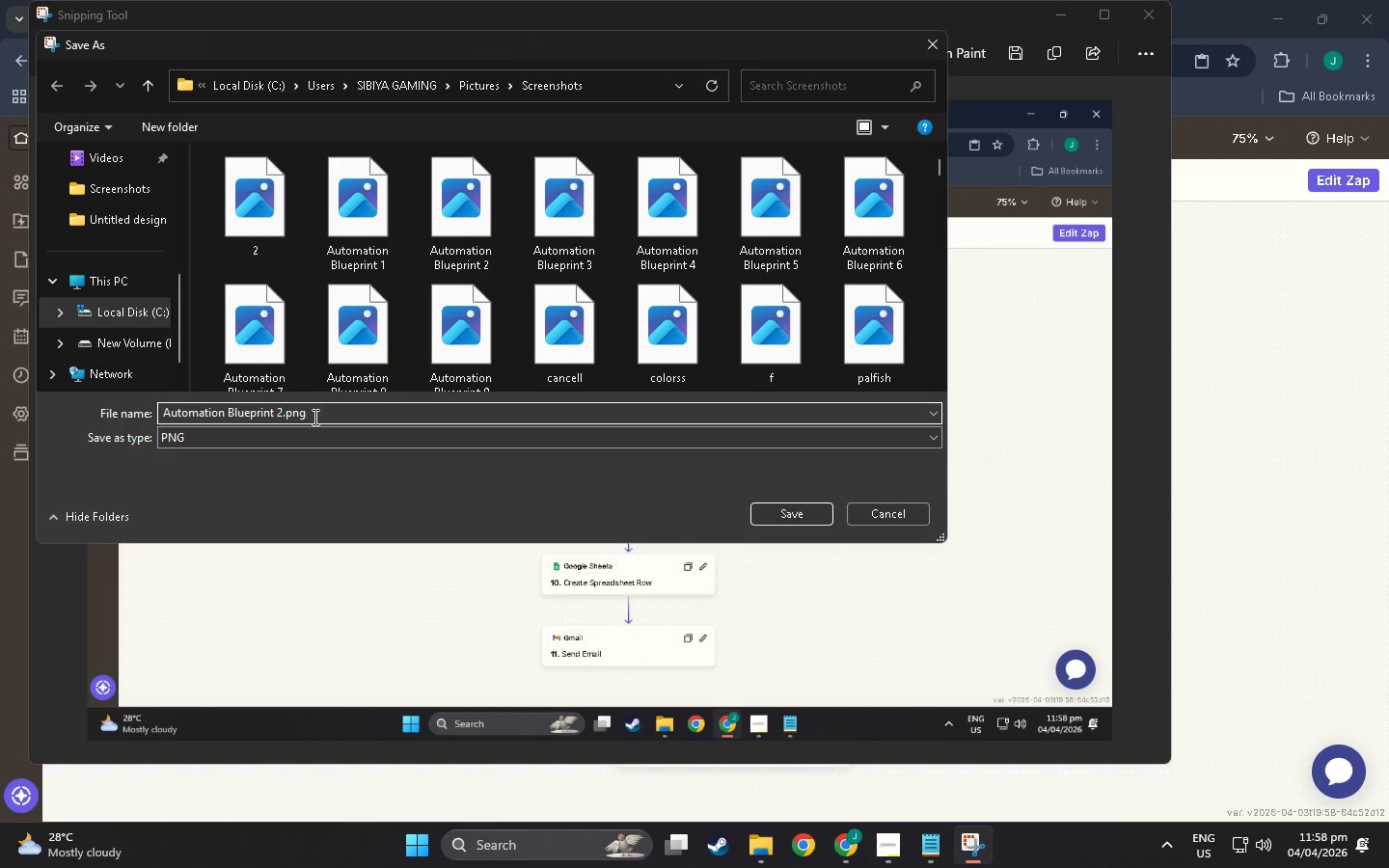 
key(Backspace)